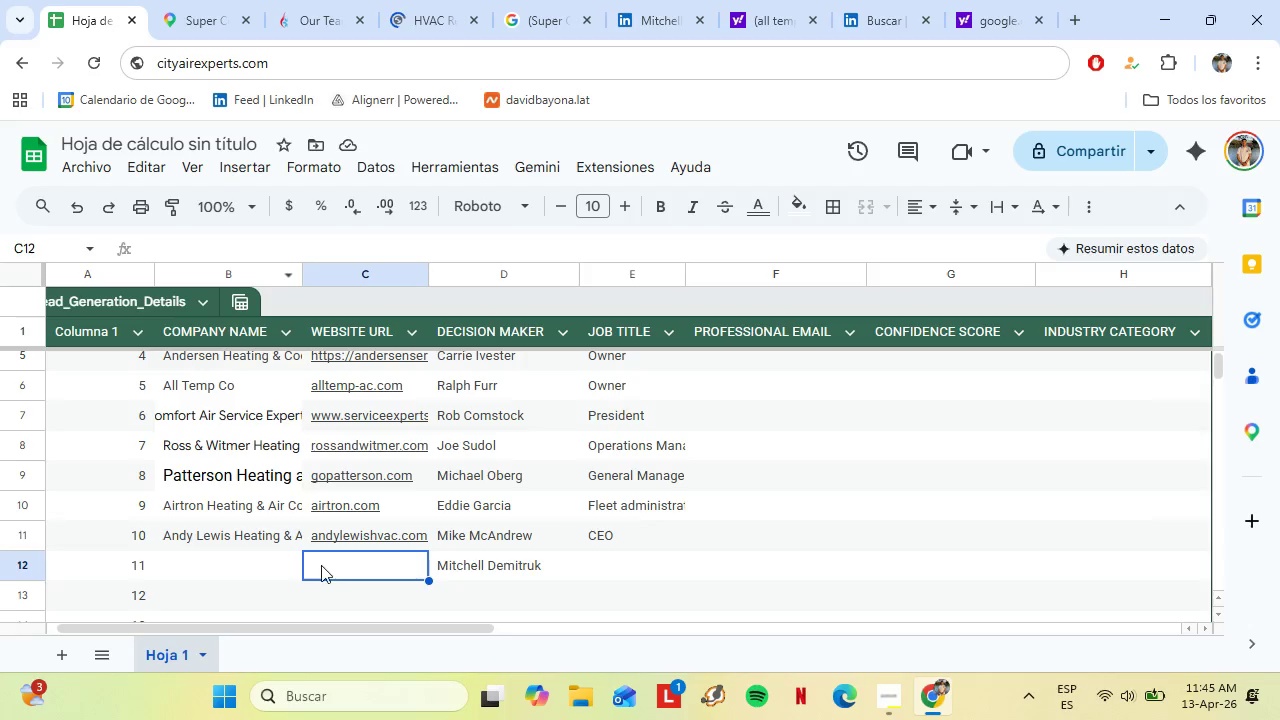 
right_click([325, 563])
 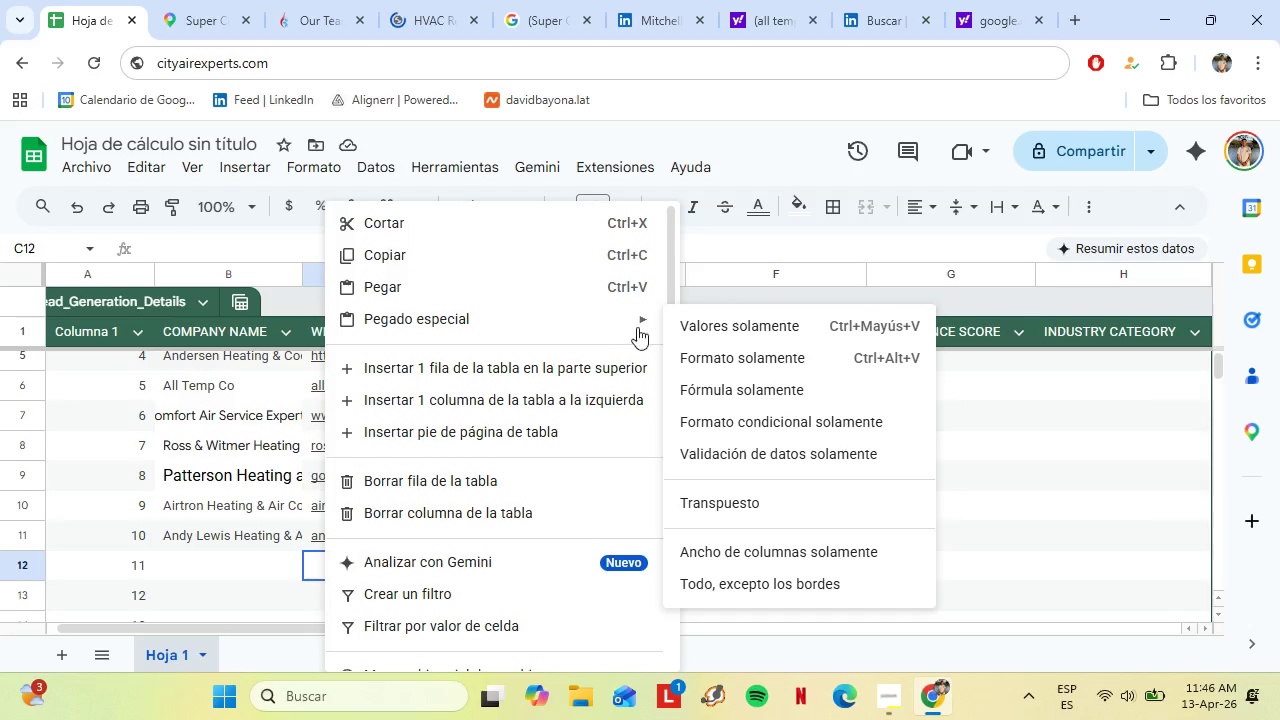 
left_click([686, 317])
 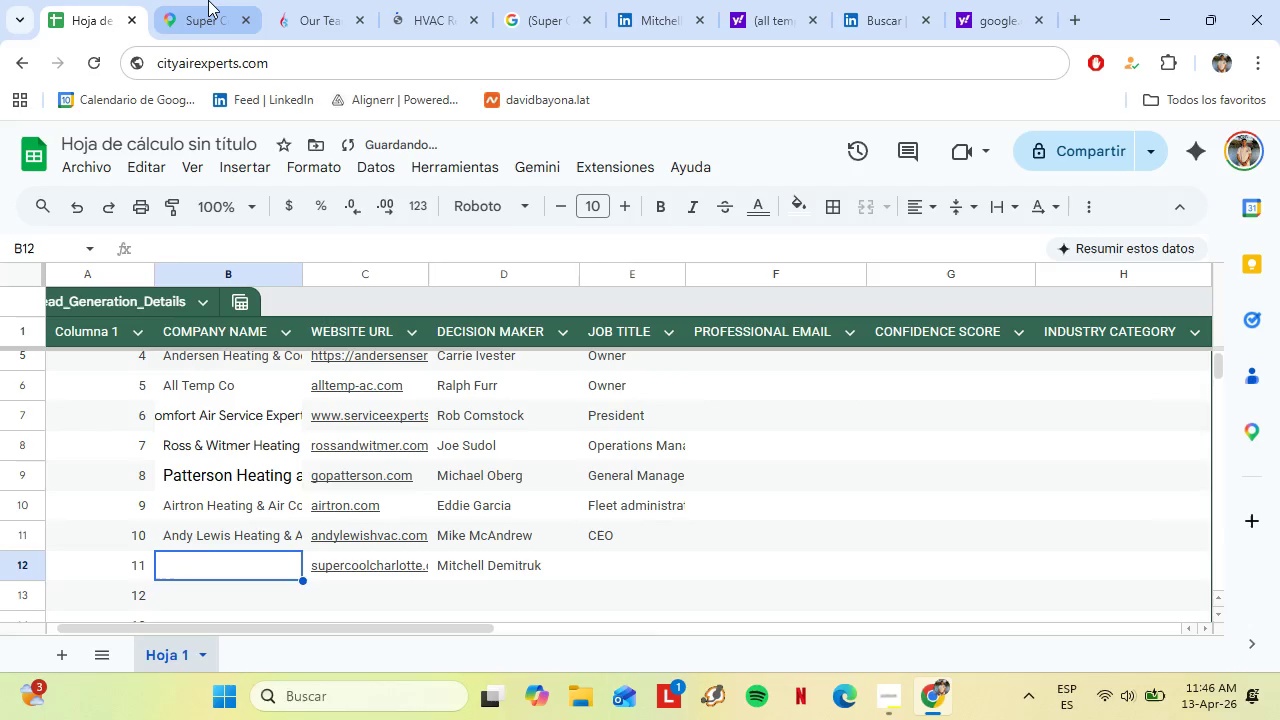 
left_click([208, 0])
 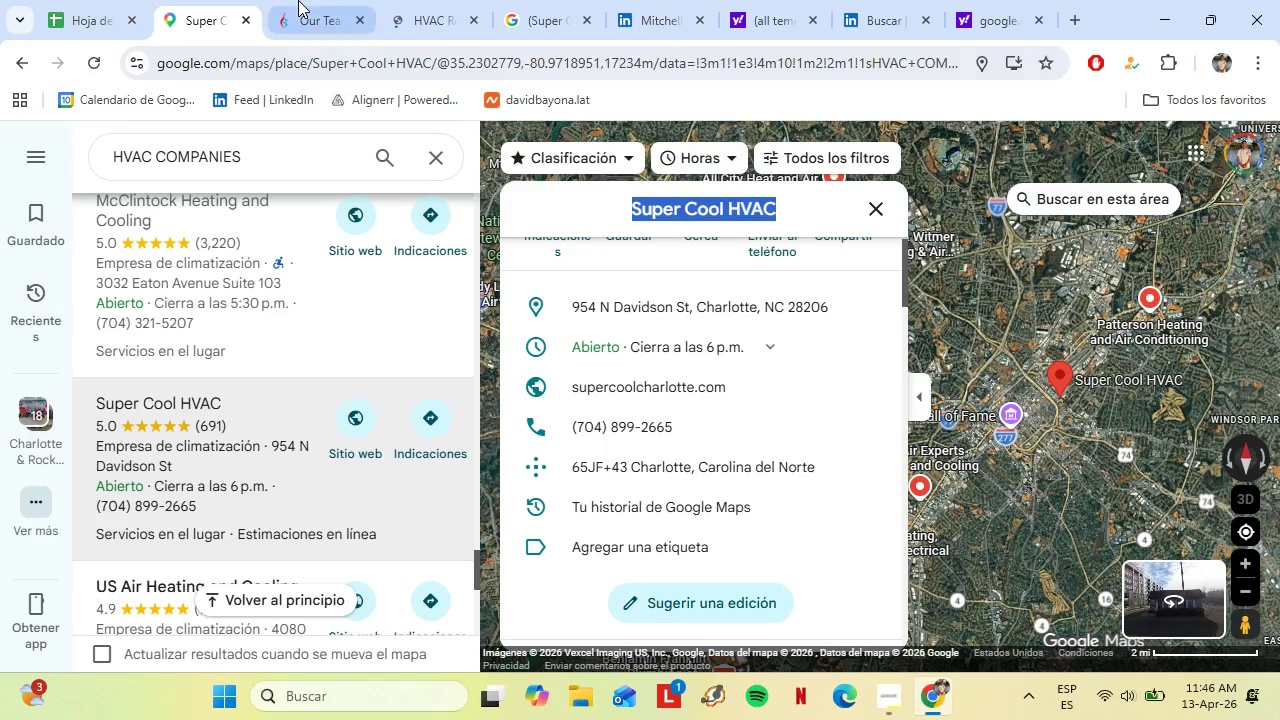 
left_click([298, 0])
 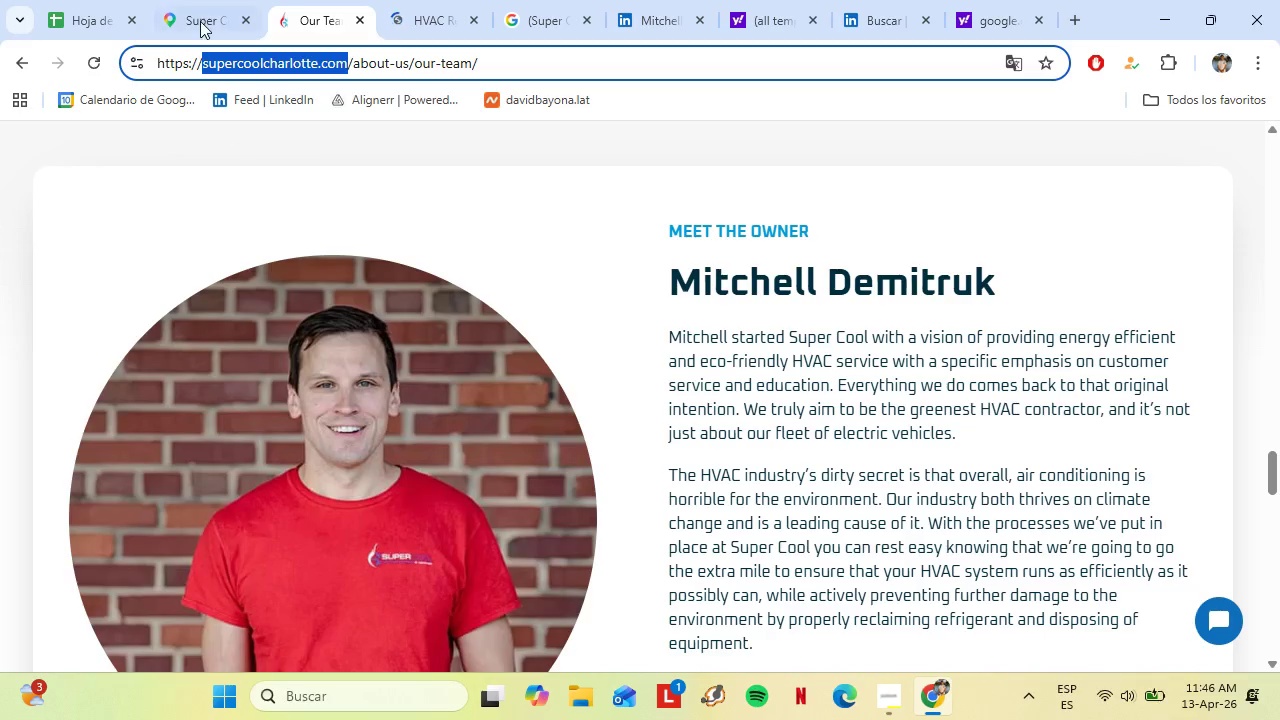 
left_click([200, 10])
 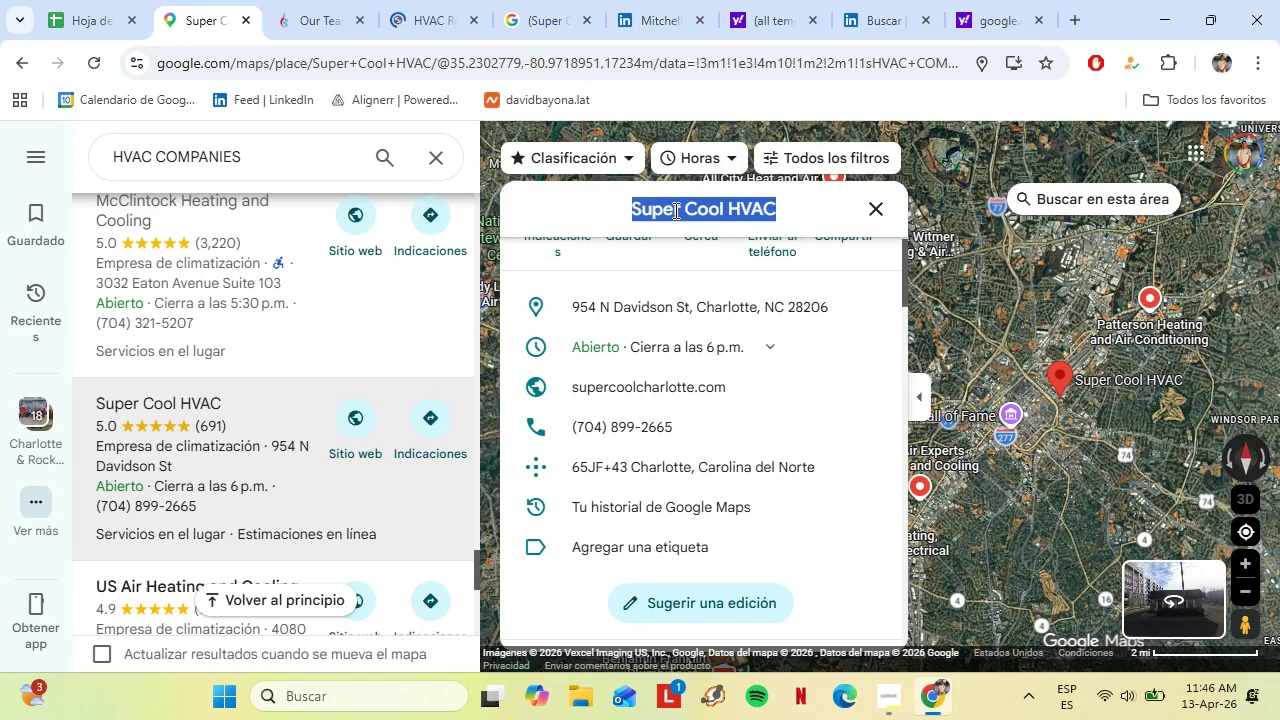 
right_click([674, 210])
 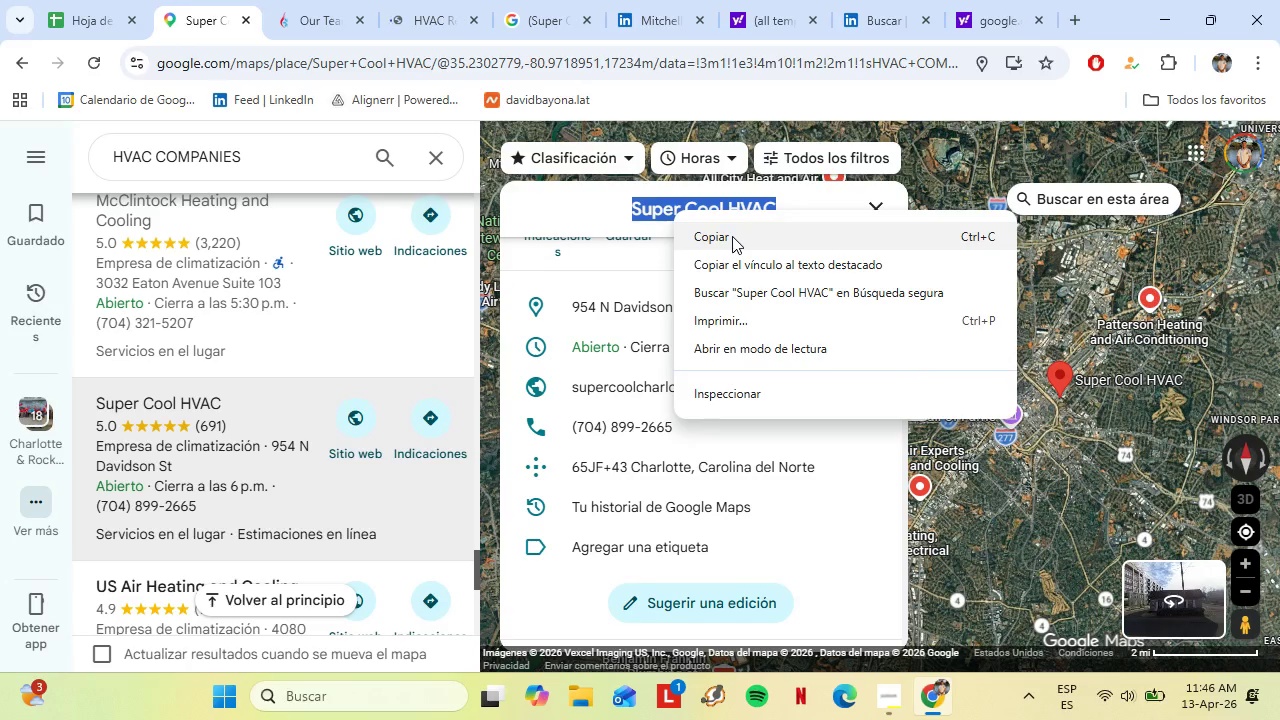 
left_click([732, 236])
 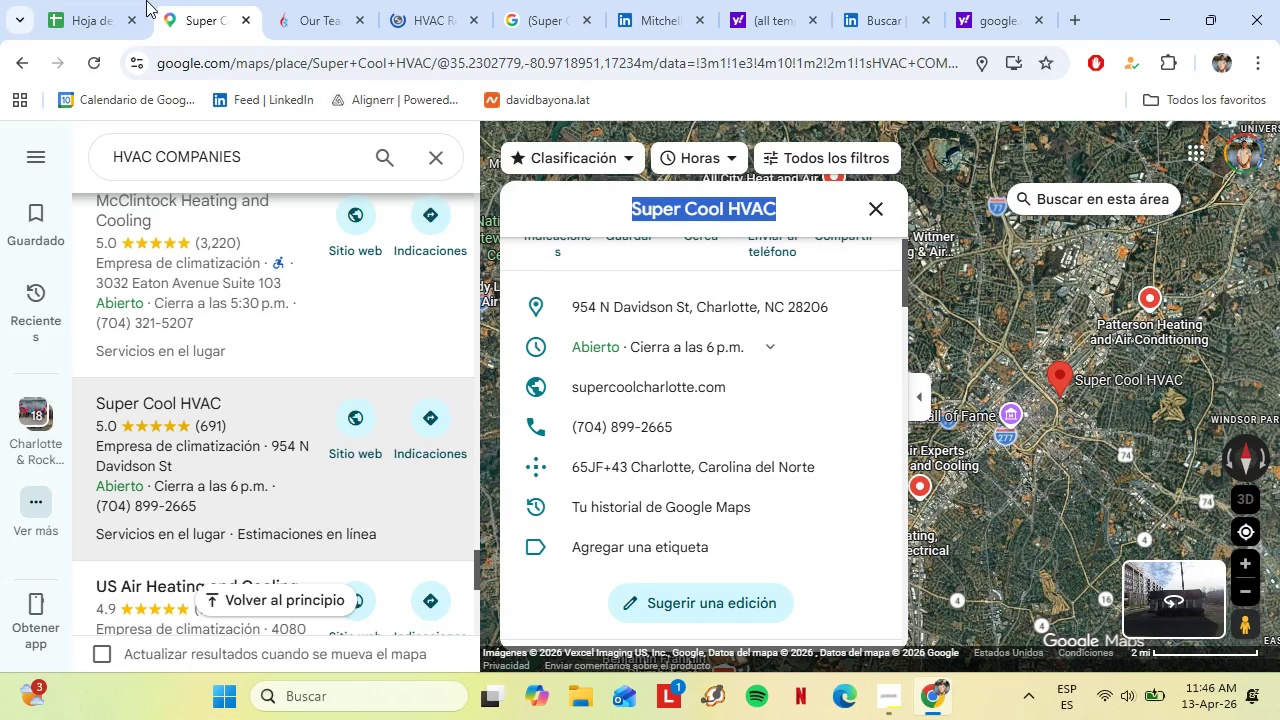 
left_click([114, 0])
 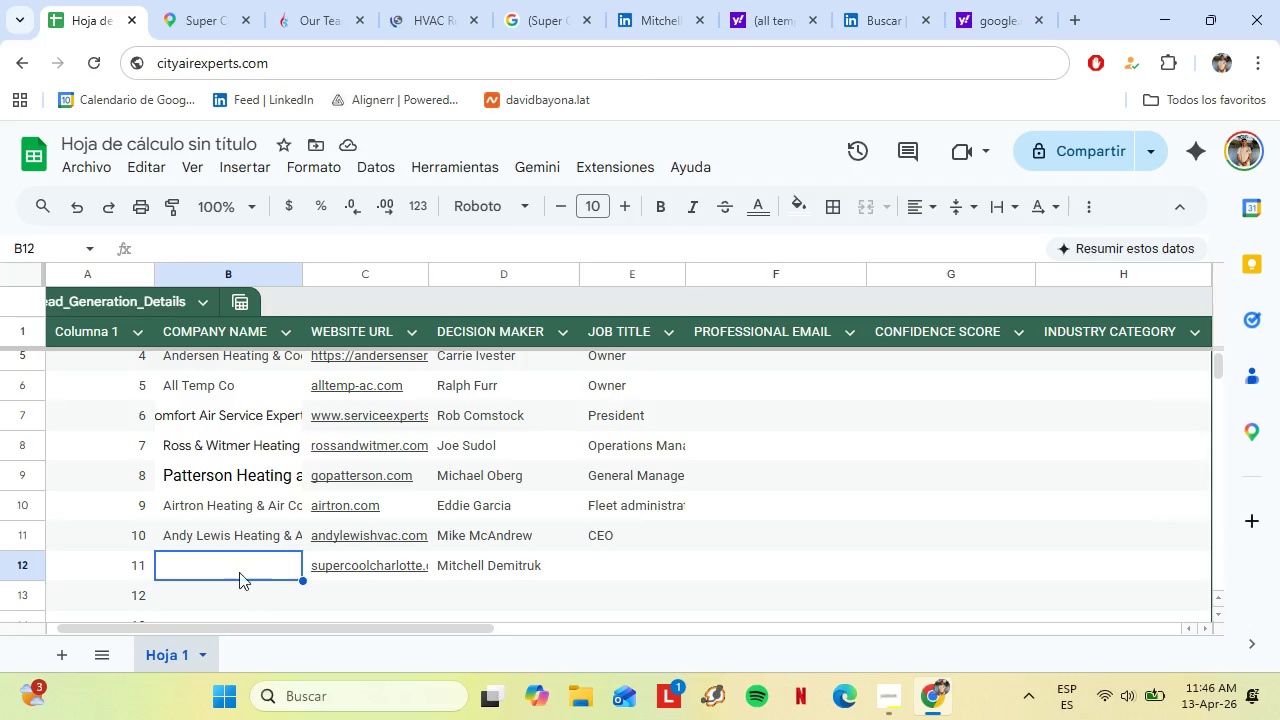 
right_click([236, 569])
 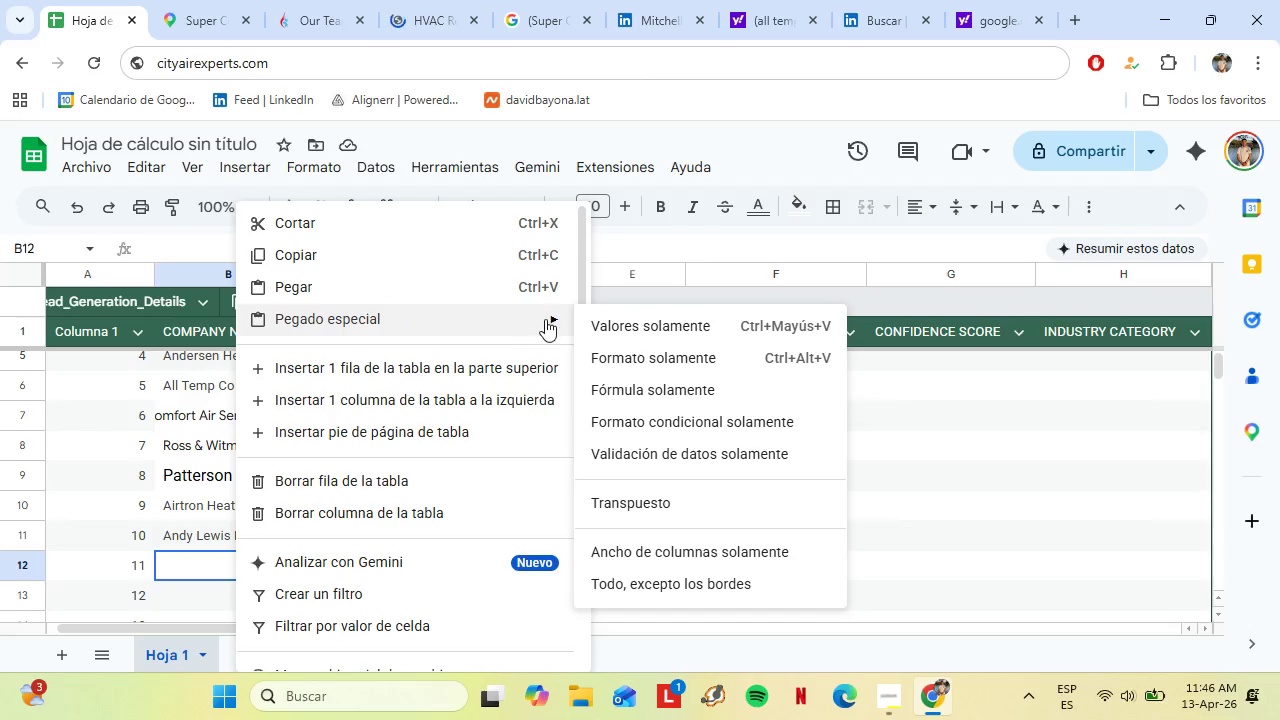 
left_click([610, 336])
 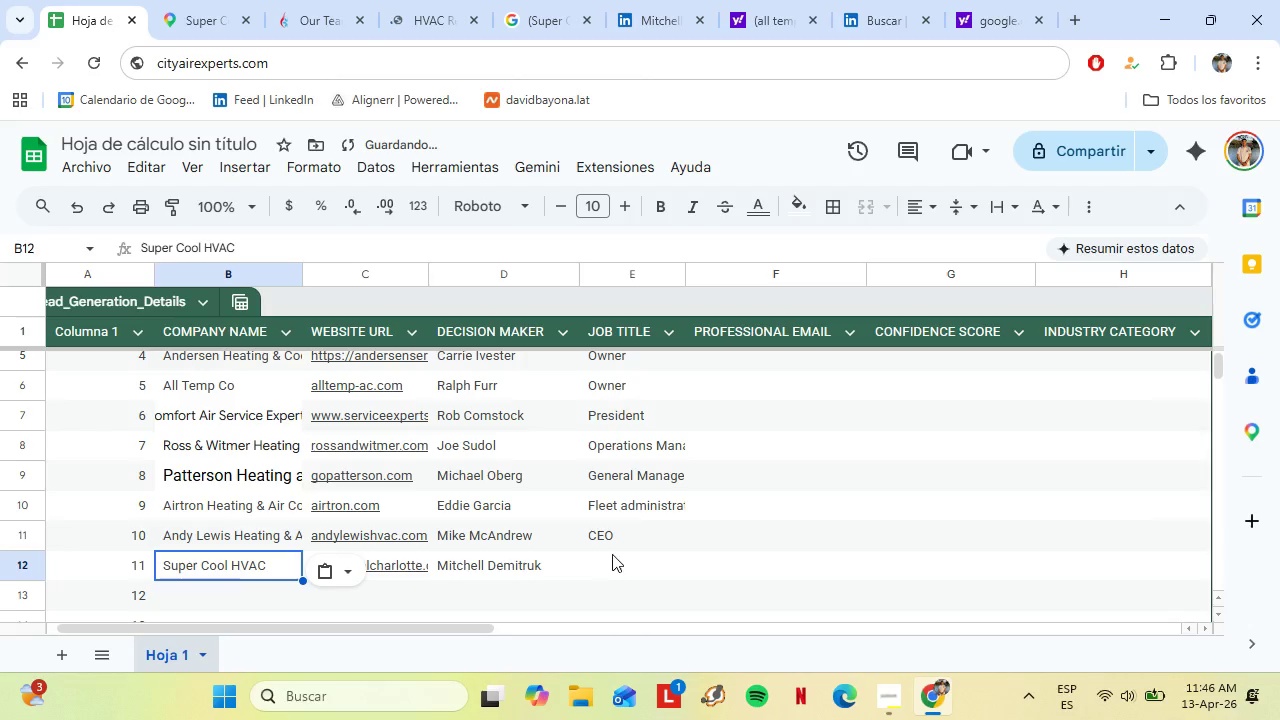 
left_click([612, 553])
 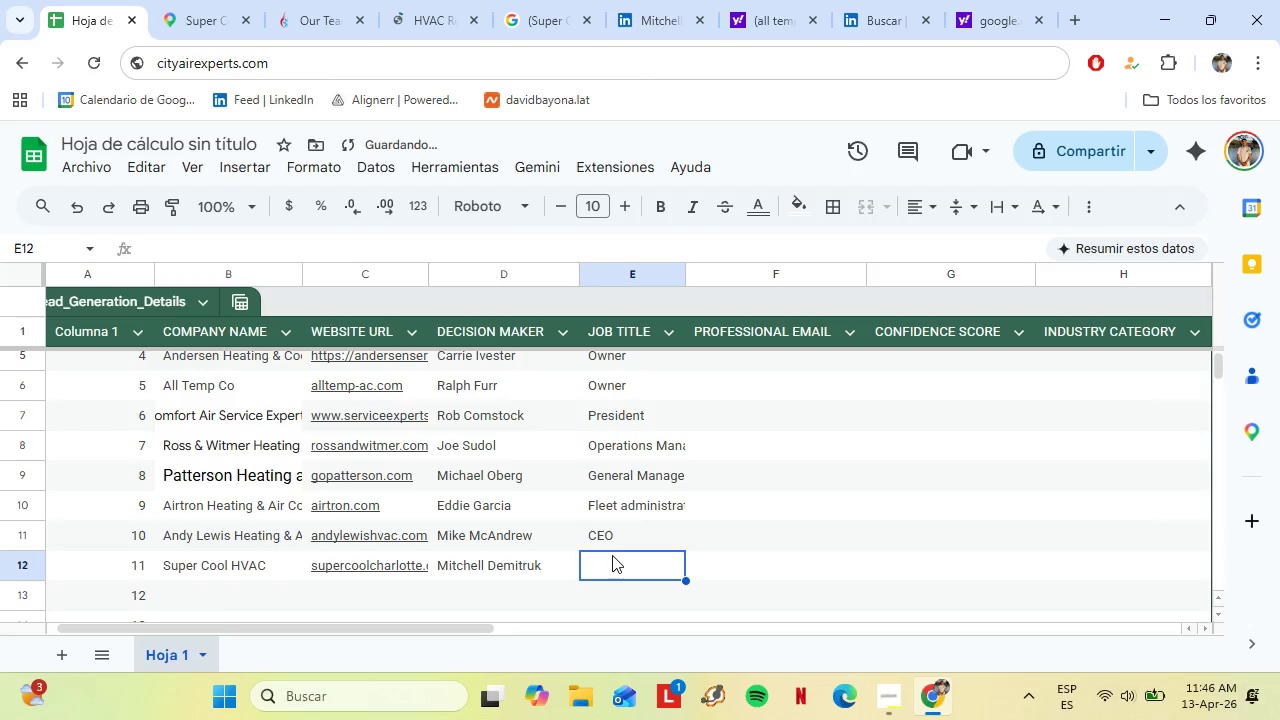 
type(Owner)
 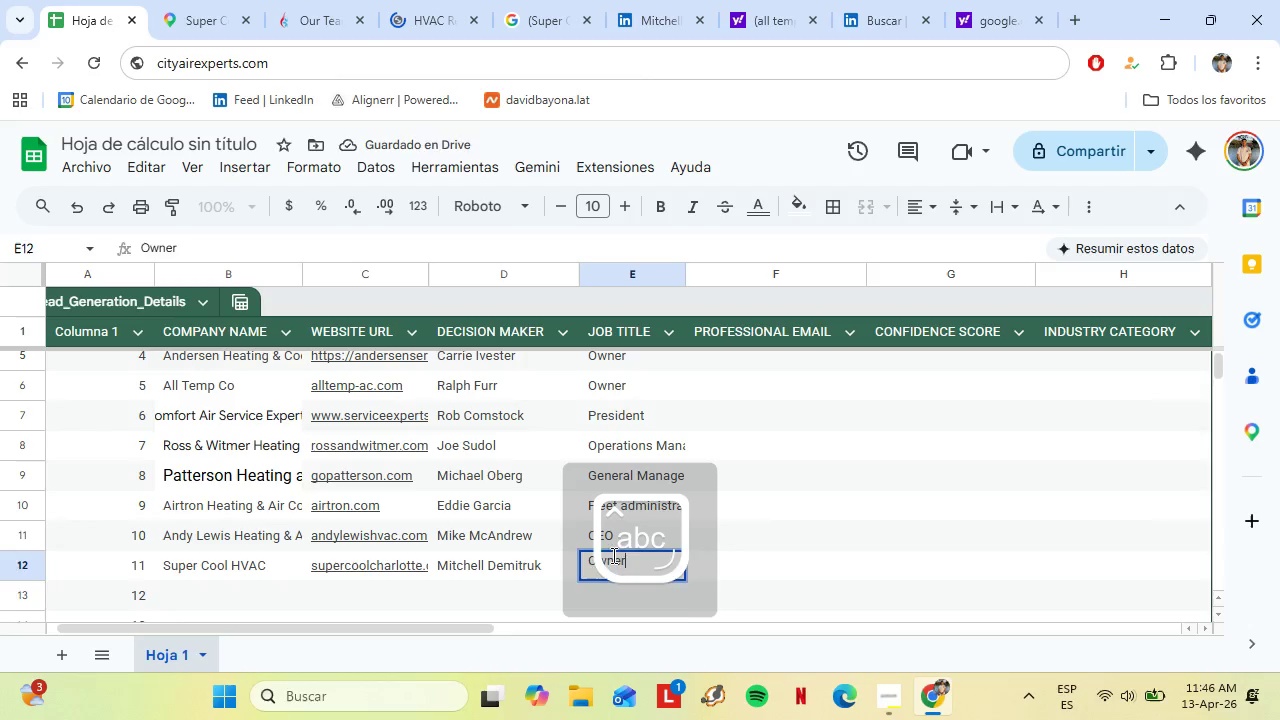 
key(Enter)
 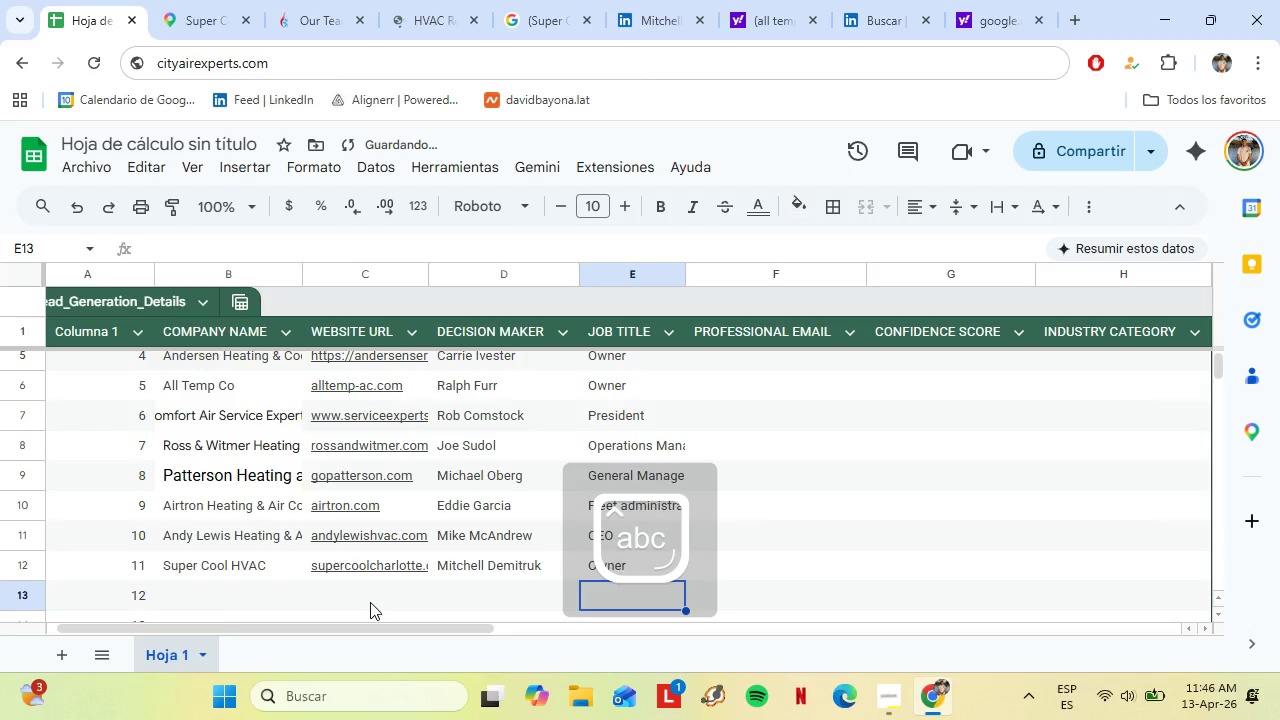 
left_click([243, 593])
 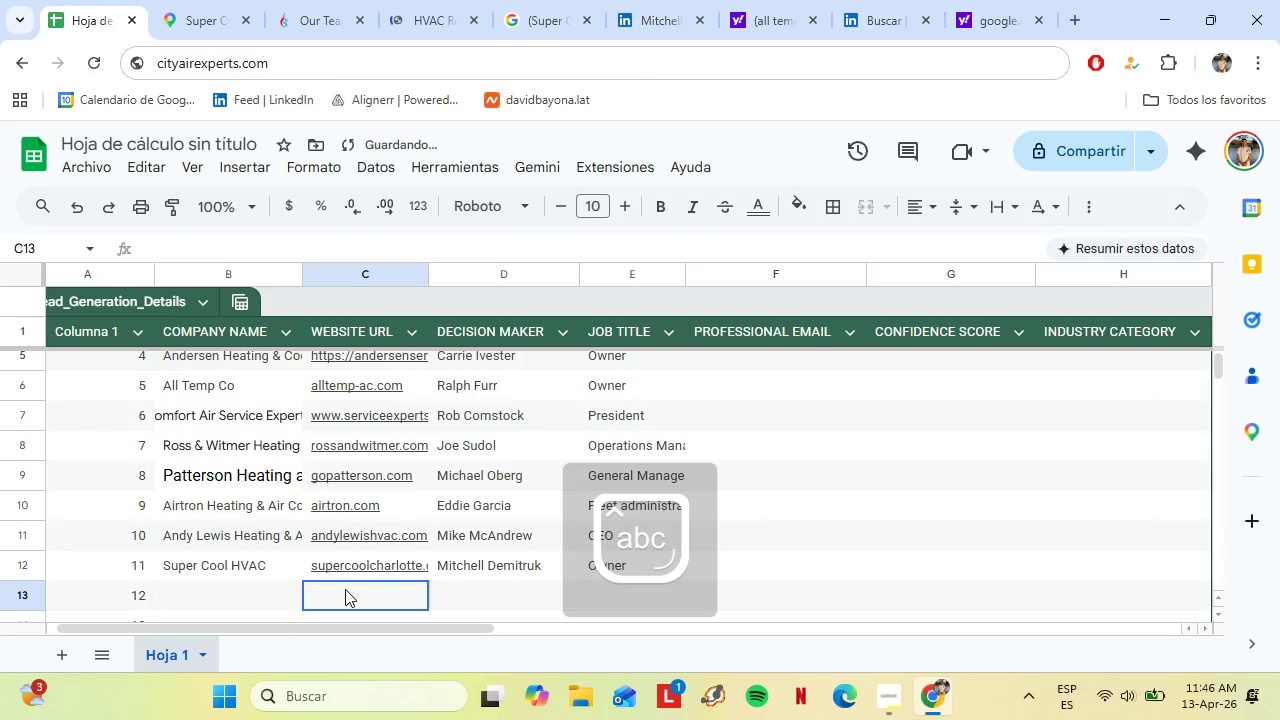 
left_click([345, 589])
 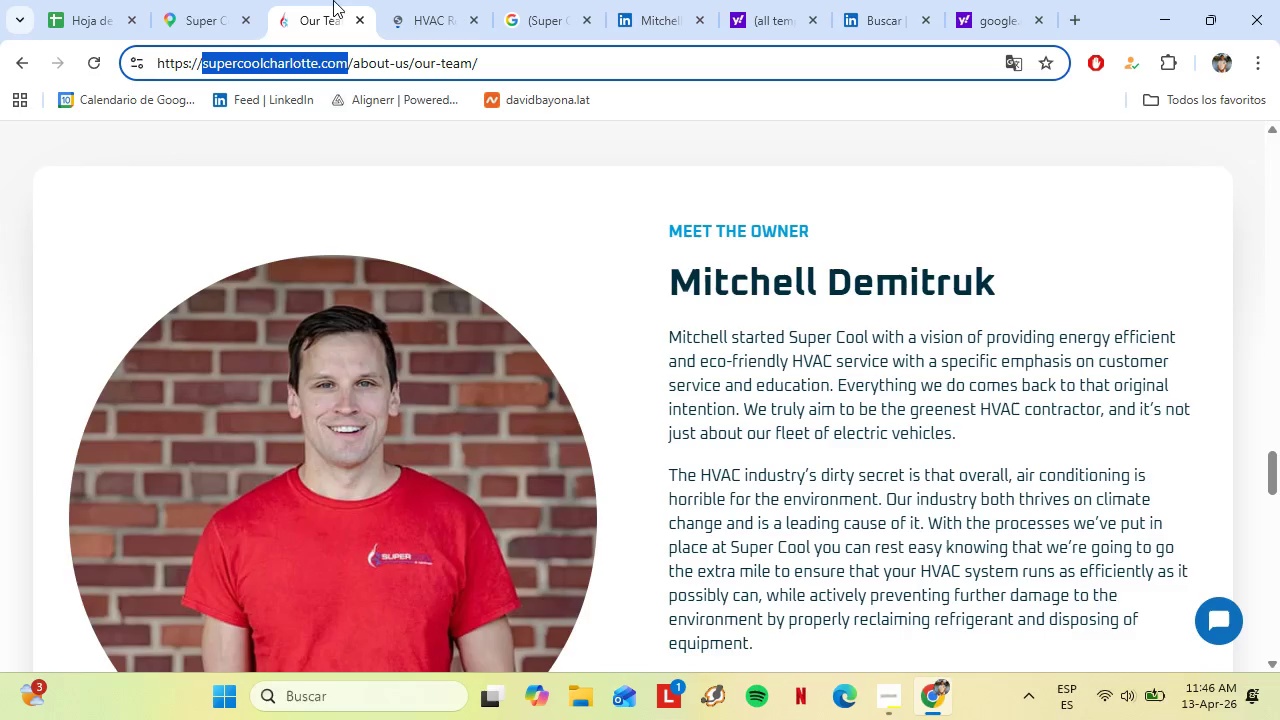 
double_click([413, 0])
 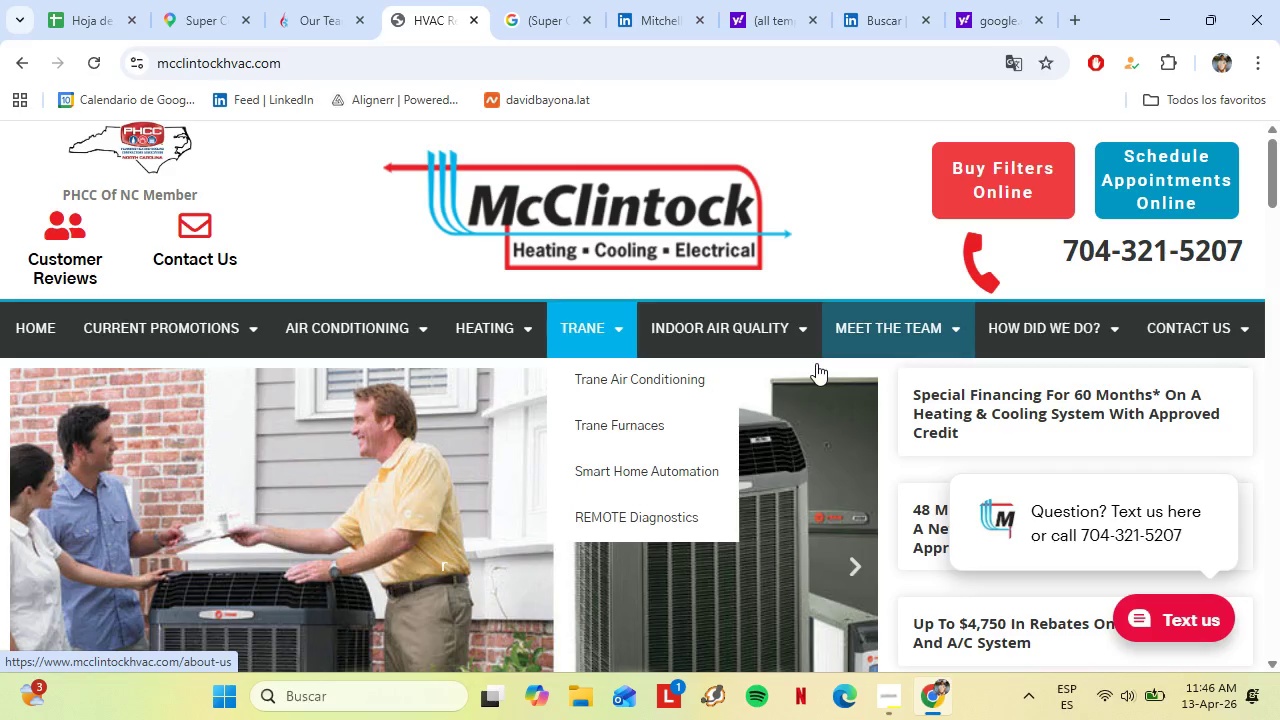 
scroll: coordinate [653, 440], scroll_direction: down, amount: 1.0
 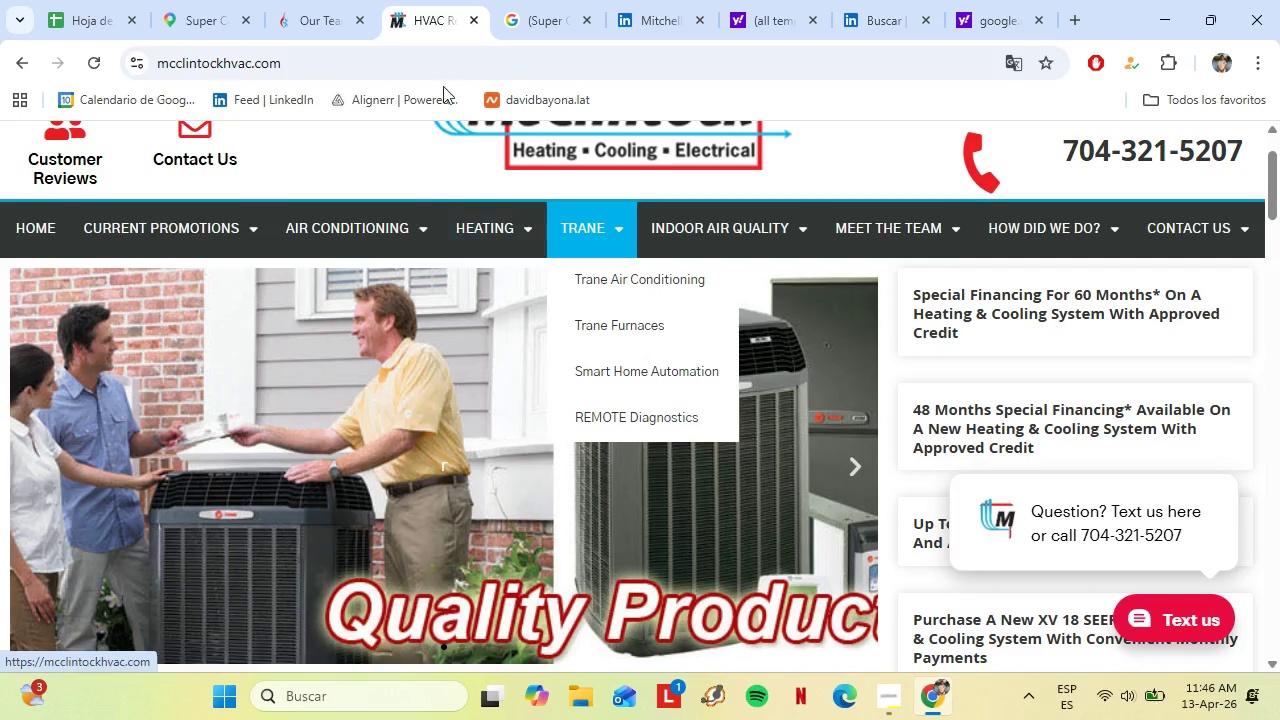 
scroll: coordinate [366, 317], scroll_direction: up, amount: 3.0
 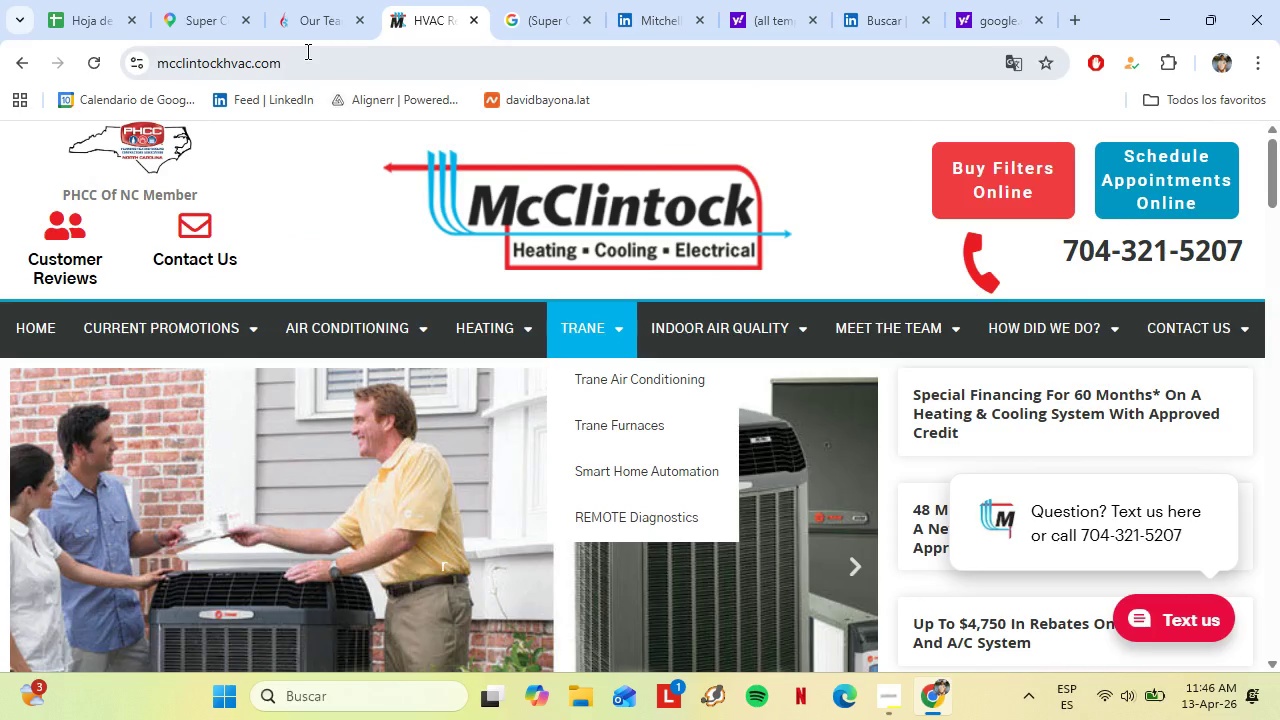 
left_click([305, 16])
 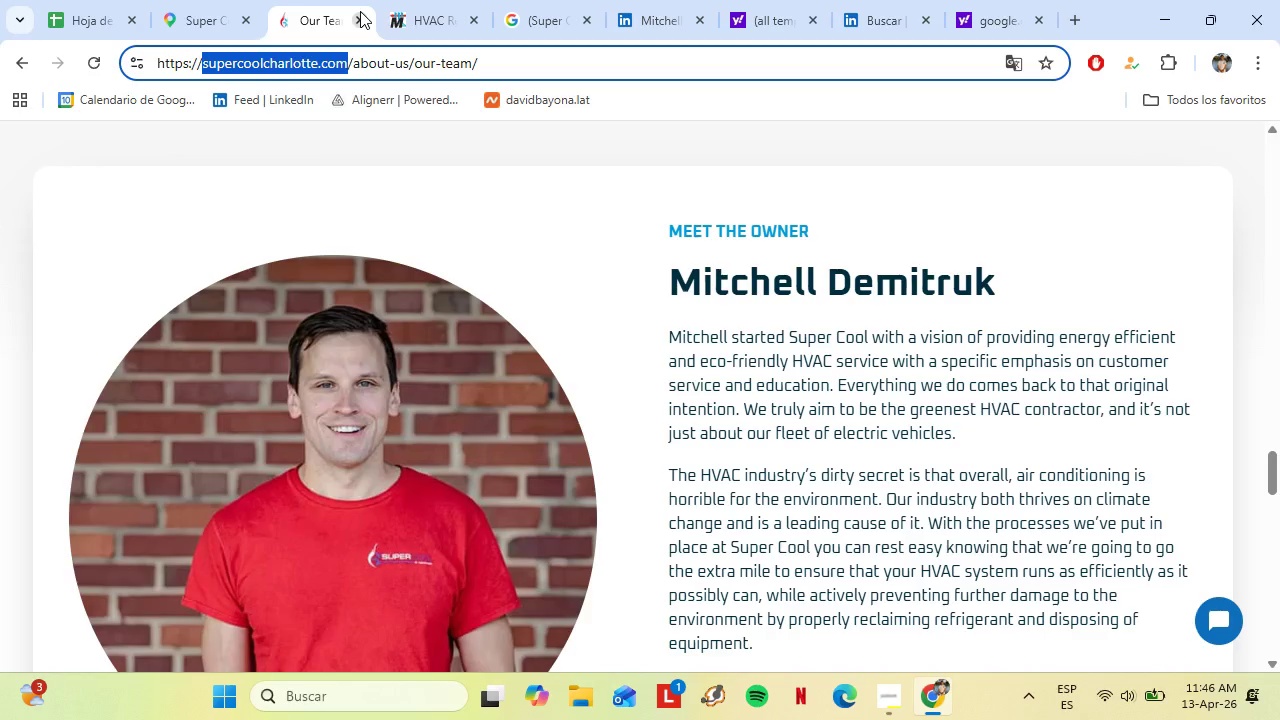 
left_click([359, 17])
 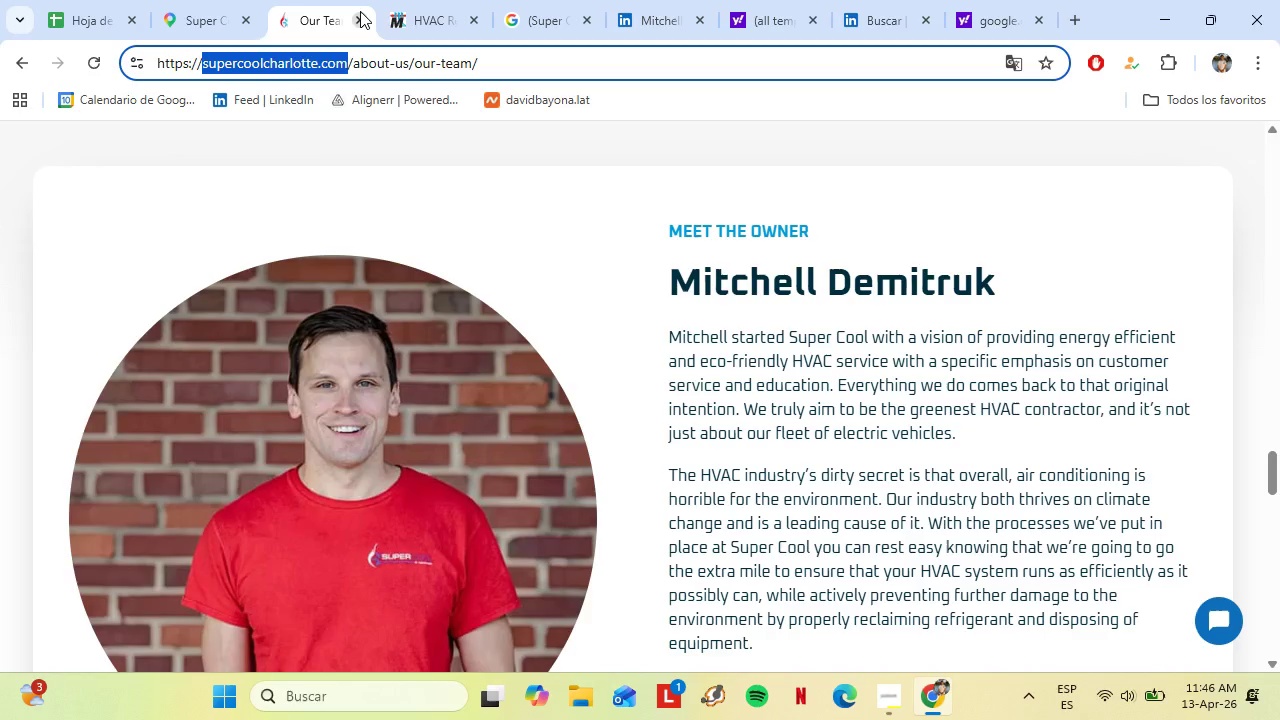 
left_click([243, 0])
 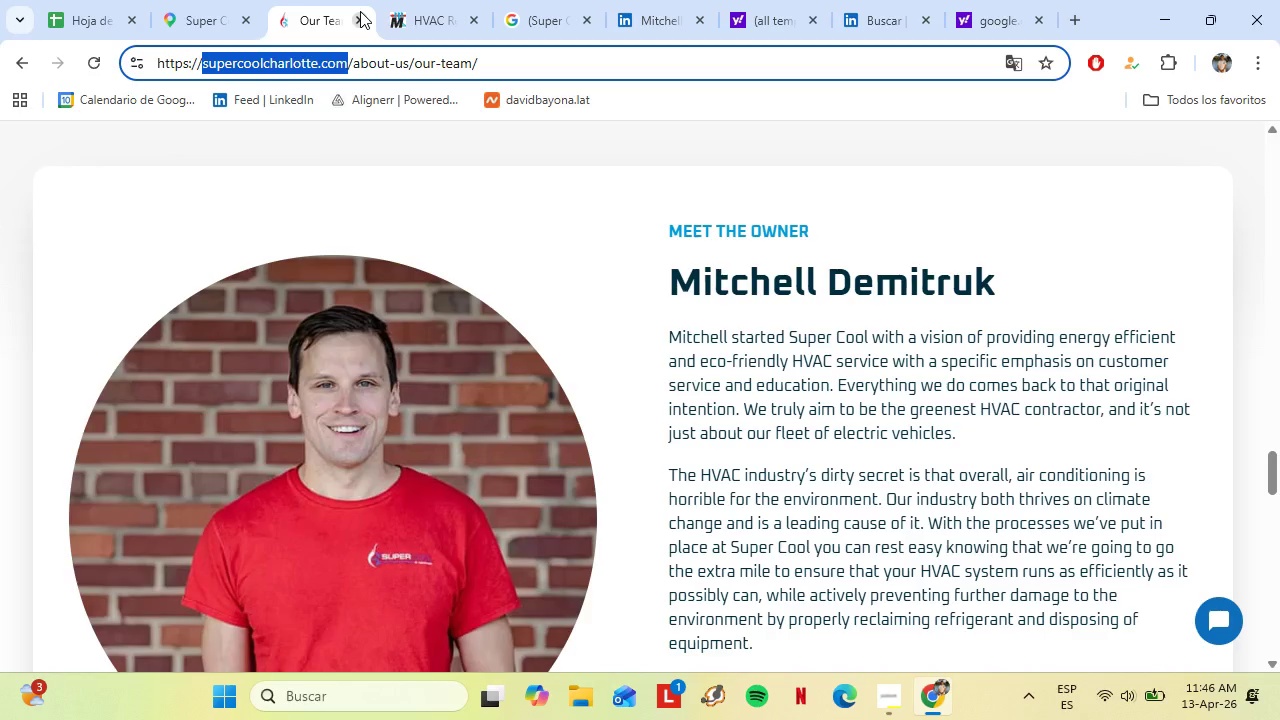 
left_click([189, 423])
 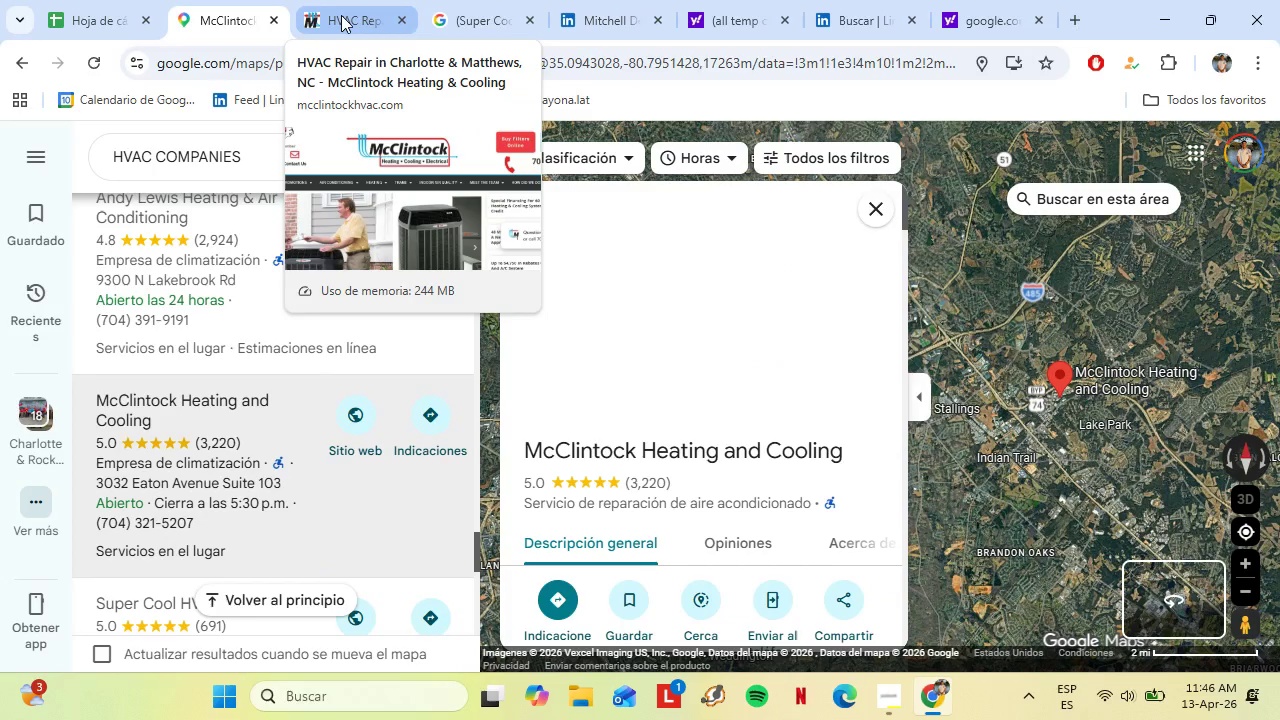 
scroll: coordinate [256, 485], scroll_direction: up, amount: 2.0
 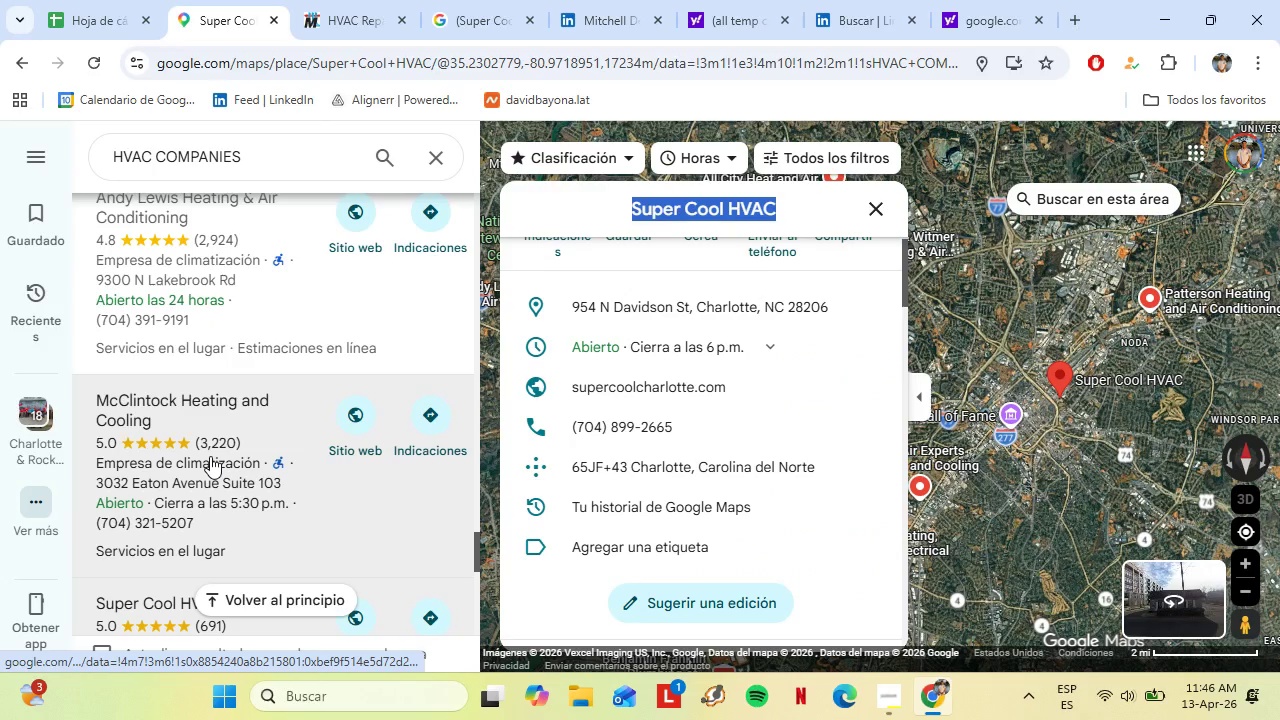 
left_click([341, 15])
 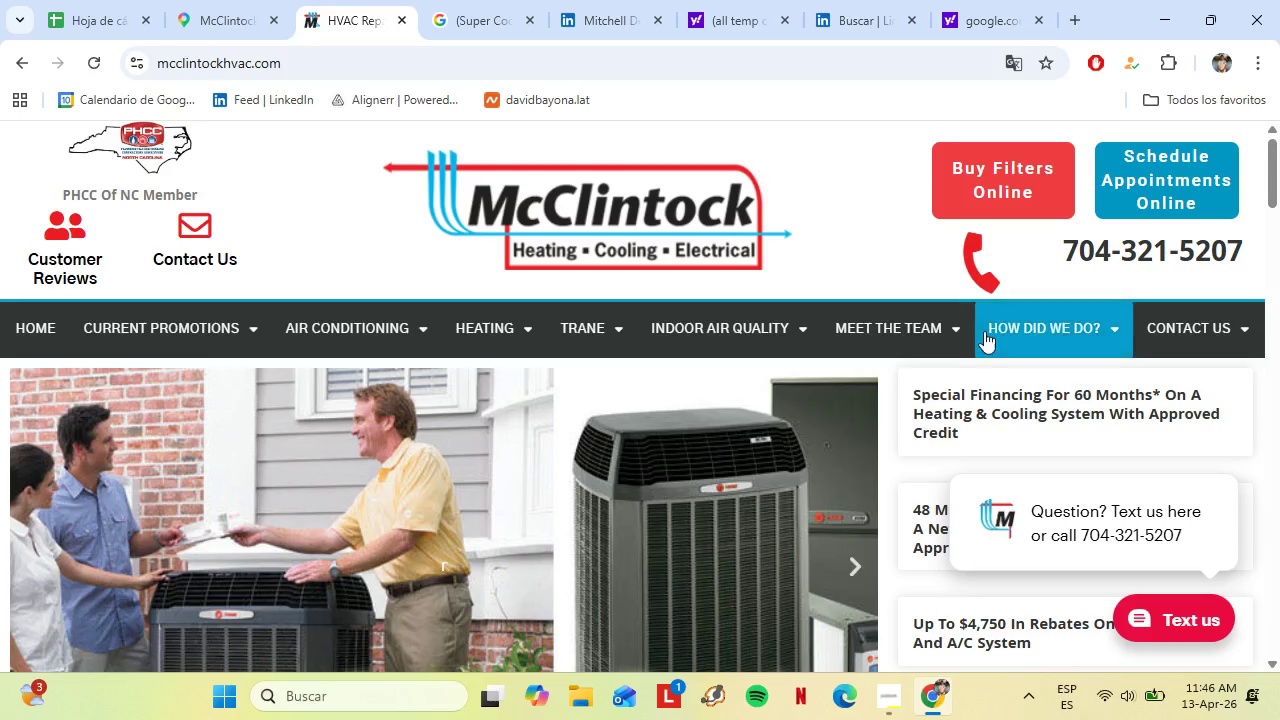 
left_click([946, 332])
 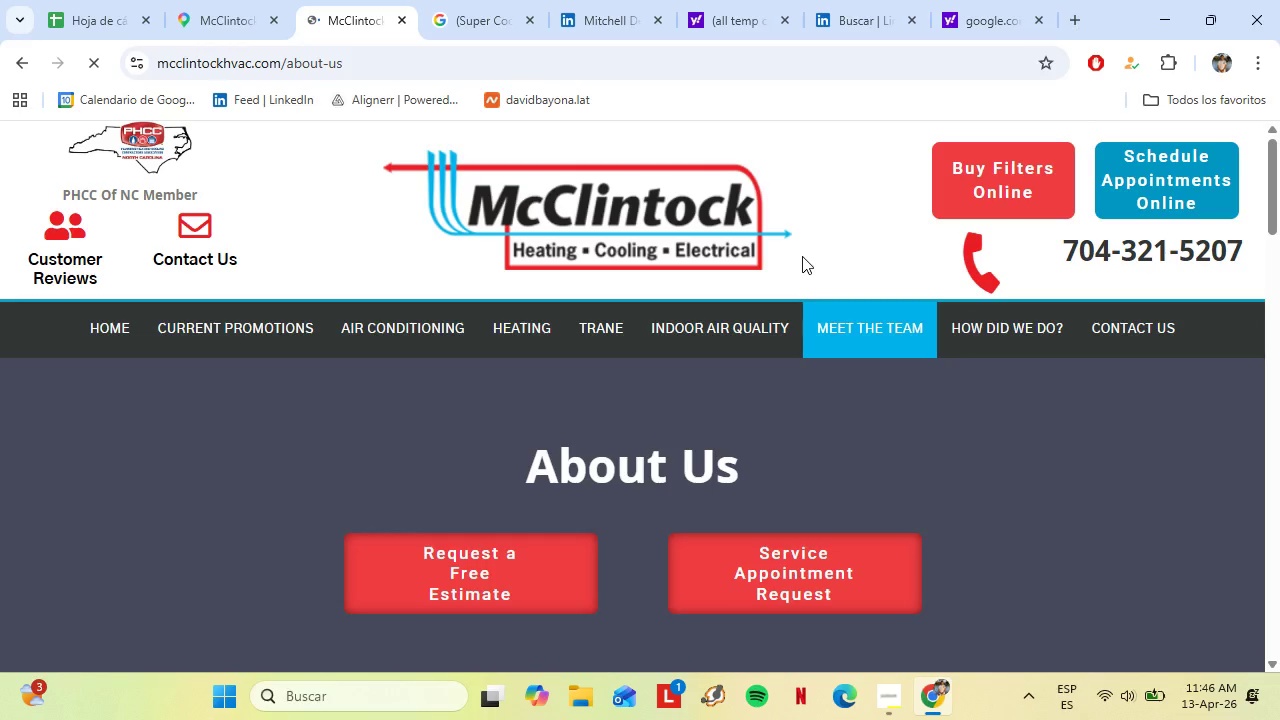 
scroll: coordinate [664, 401], scroll_direction: down, amount: 3.0
 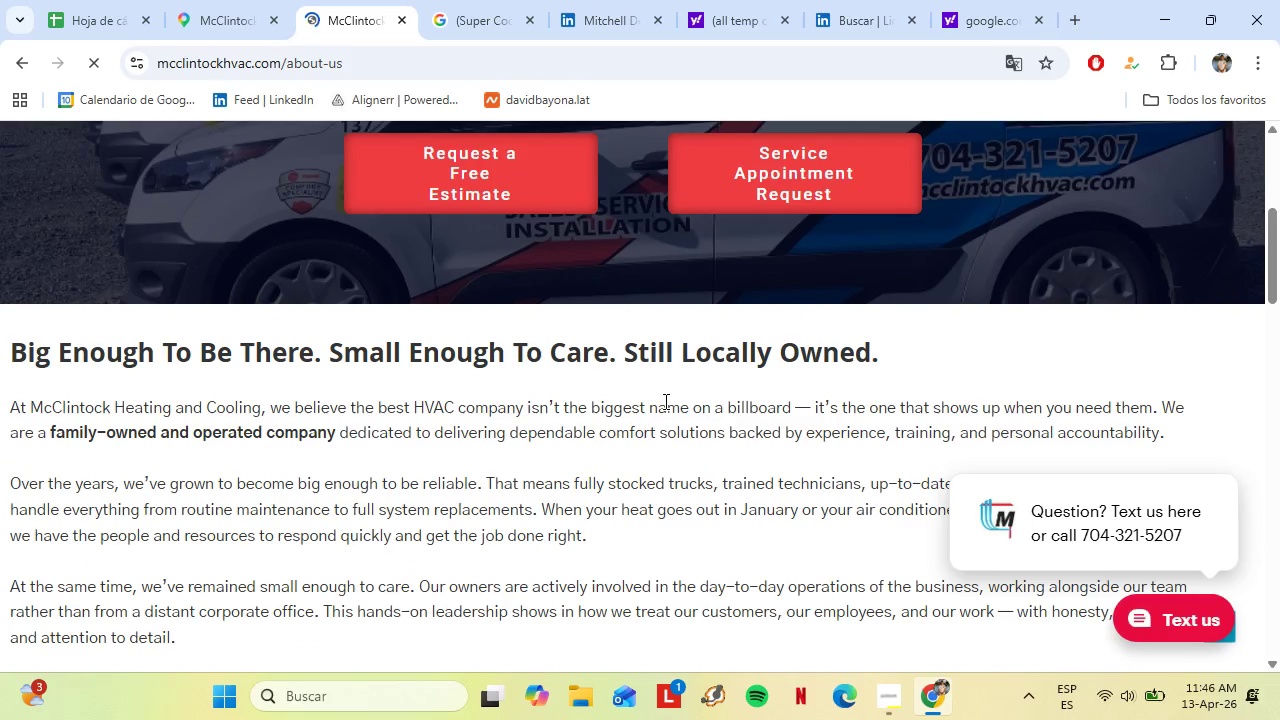 
wait(8.36)
 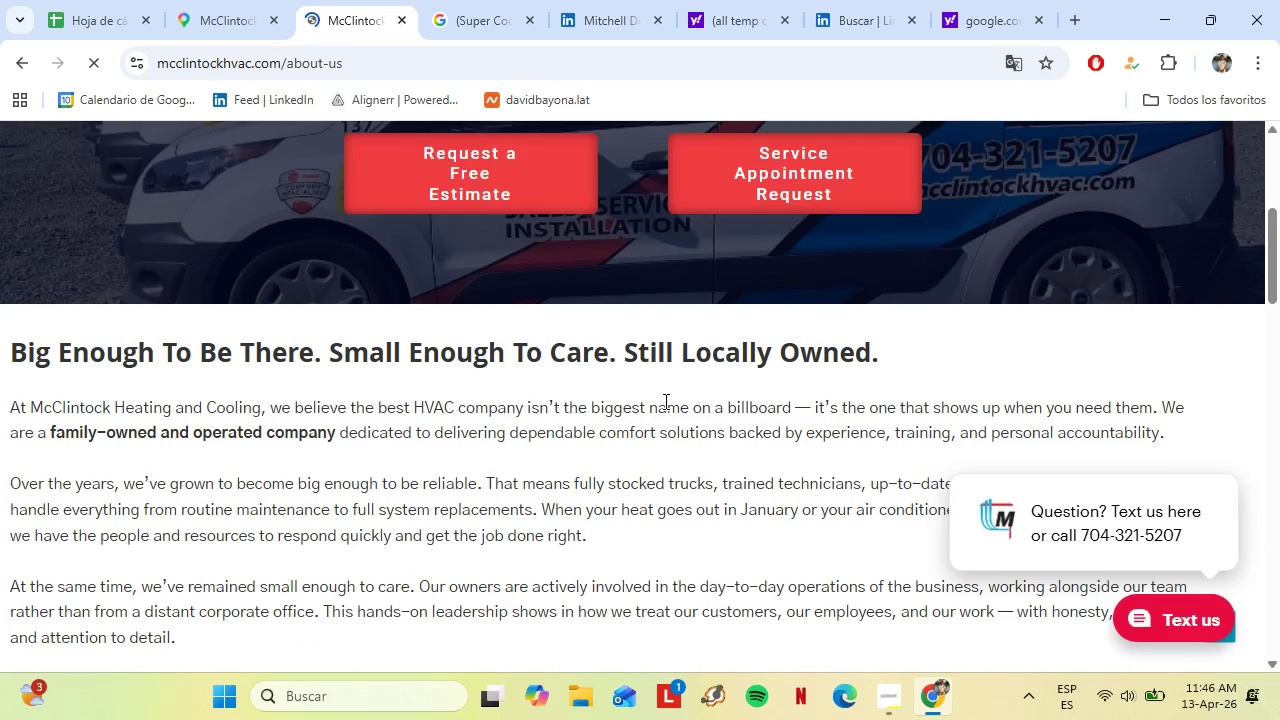 
scroll: coordinate [513, 436], scroll_direction: down, amount: 10.0
 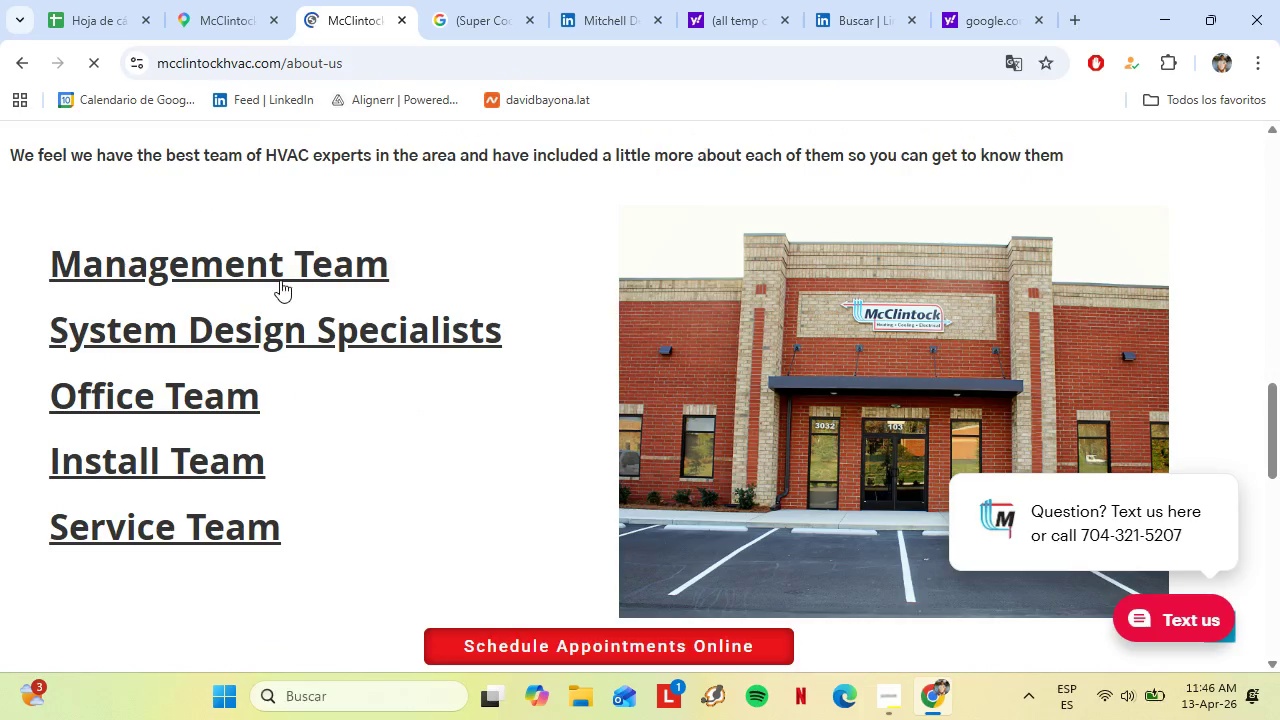 
left_click([277, 278])
 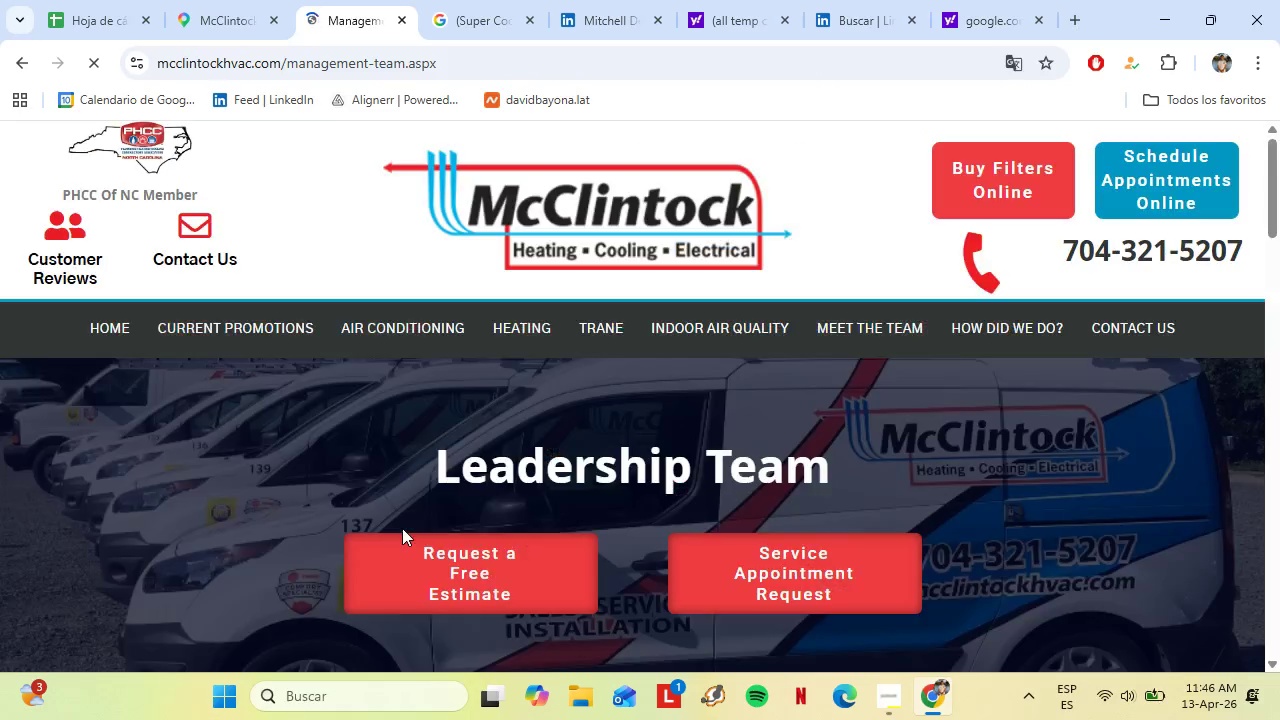 
scroll: coordinate [506, 415], scroll_direction: down, amount: 3.0
 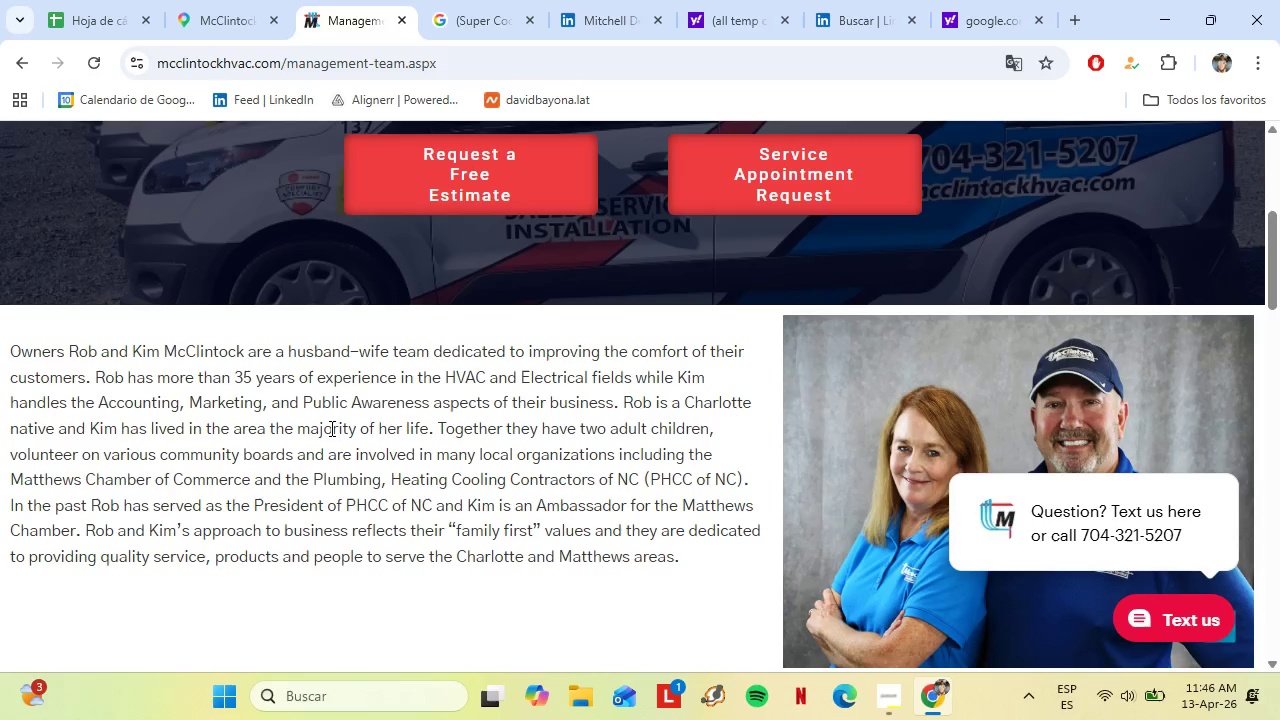 
wait(6.45)
 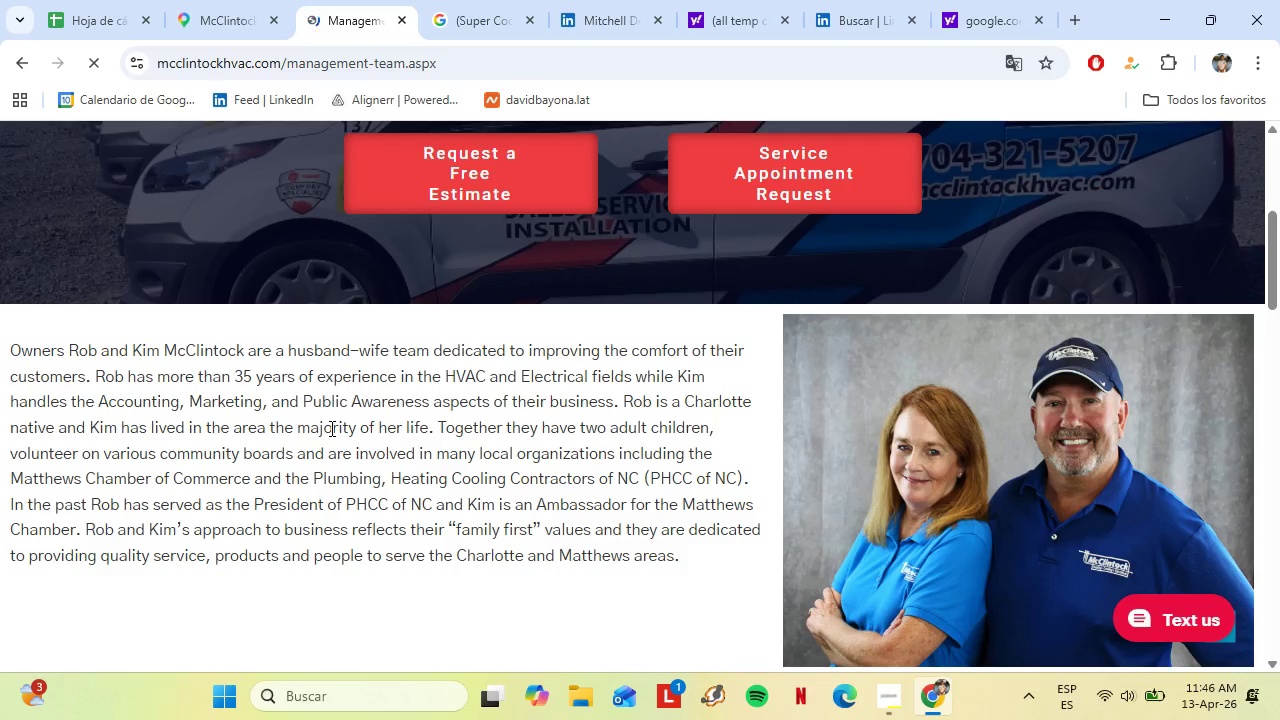 
left_click_drag(start_coordinate=[65, 353], to_coordinate=[95, 350])
 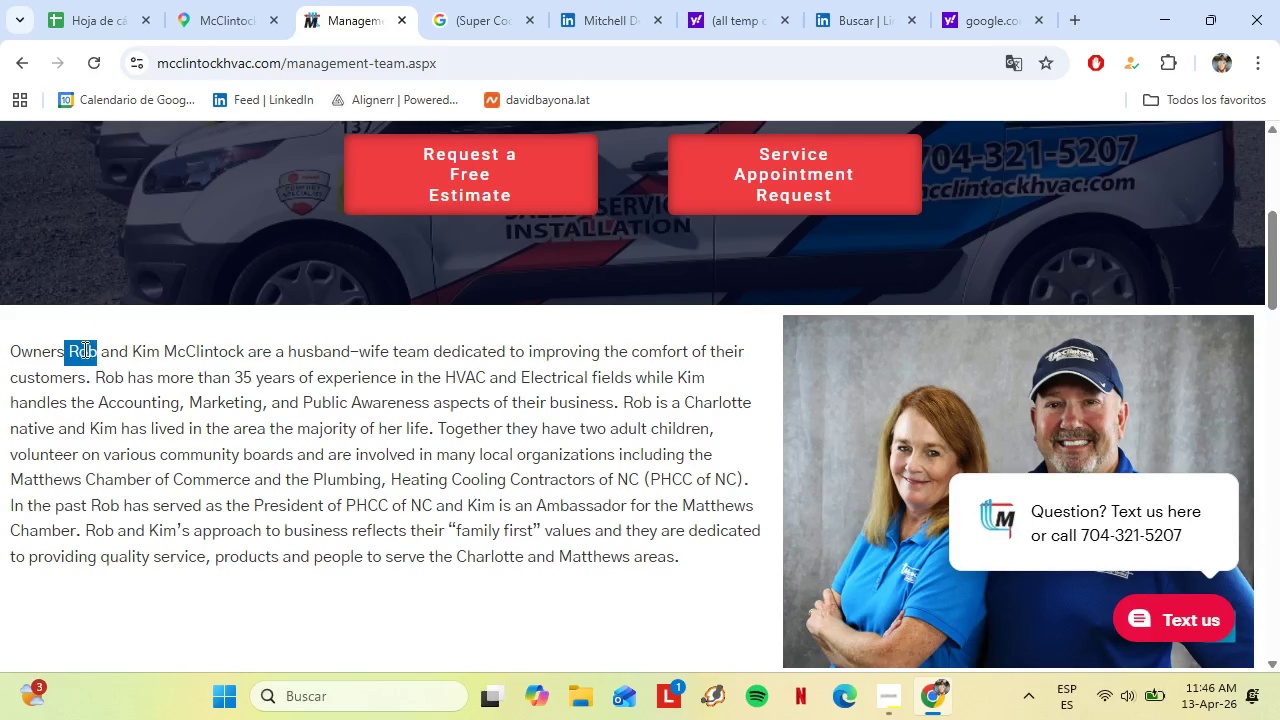 
right_click([83, 349])
 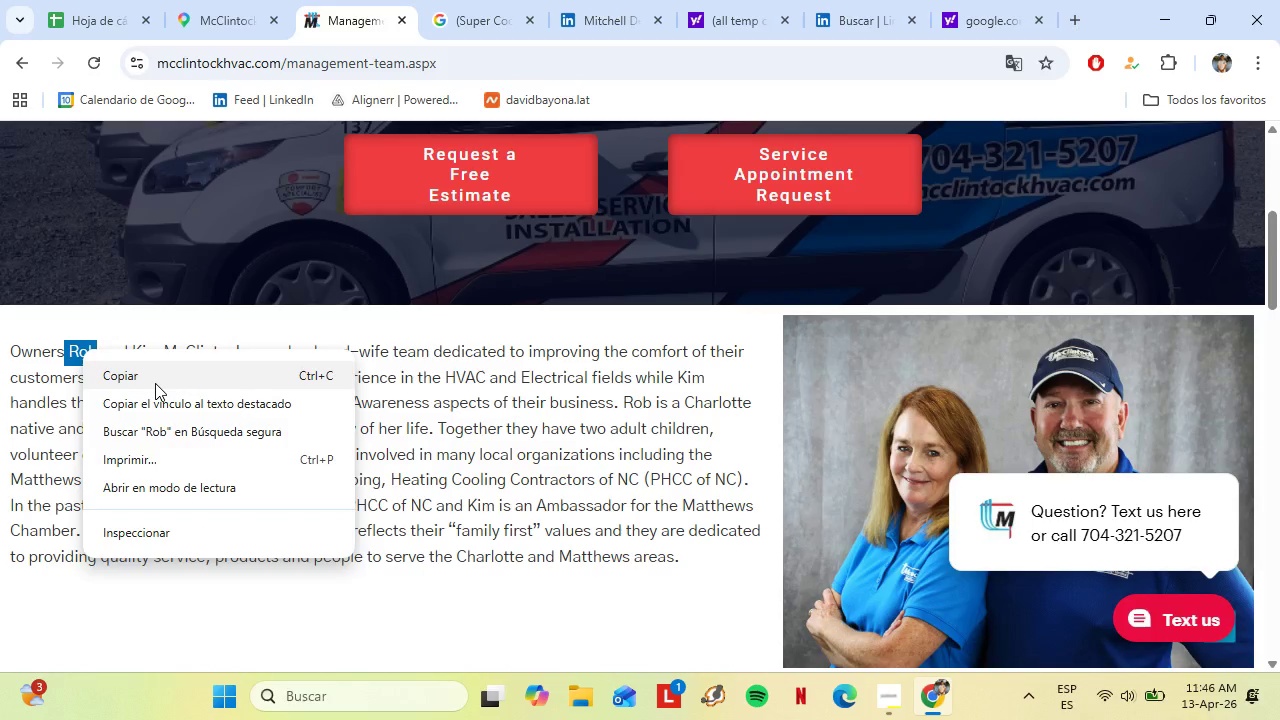 
left_click([155, 383])
 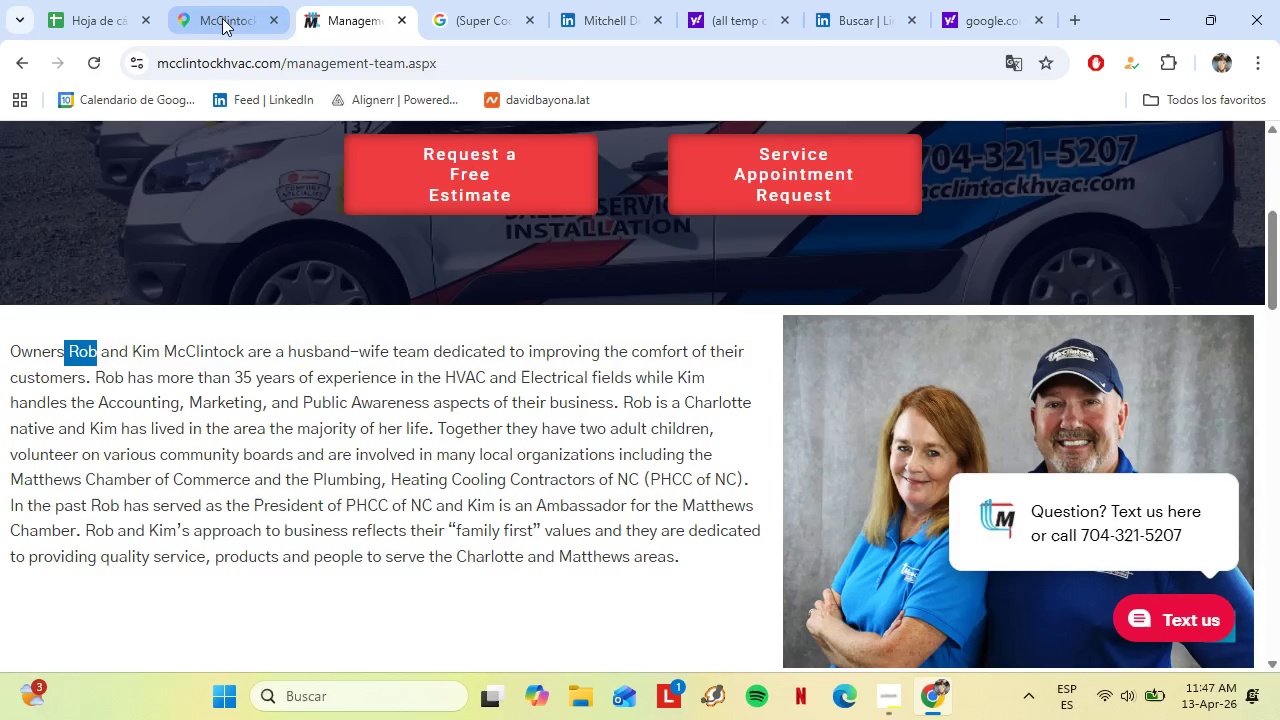 
left_click([222, 17])
 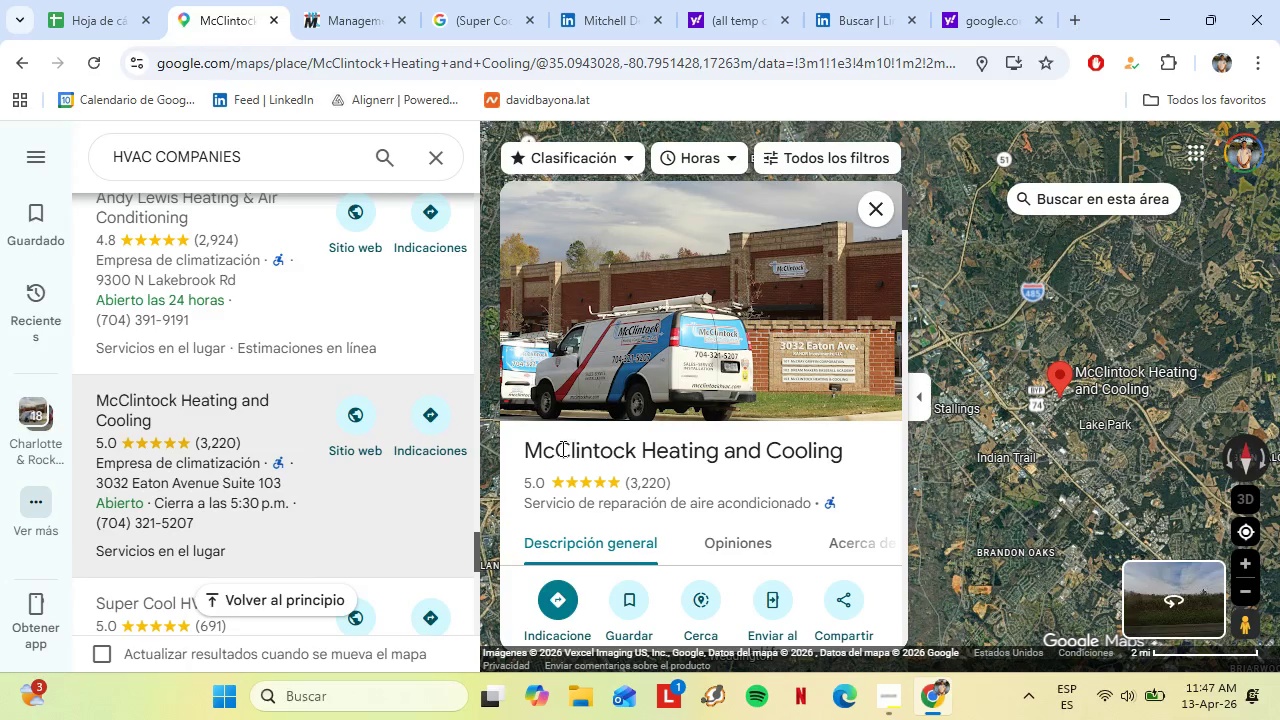 
left_click_drag(start_coordinate=[520, 457], to_coordinate=[872, 455])
 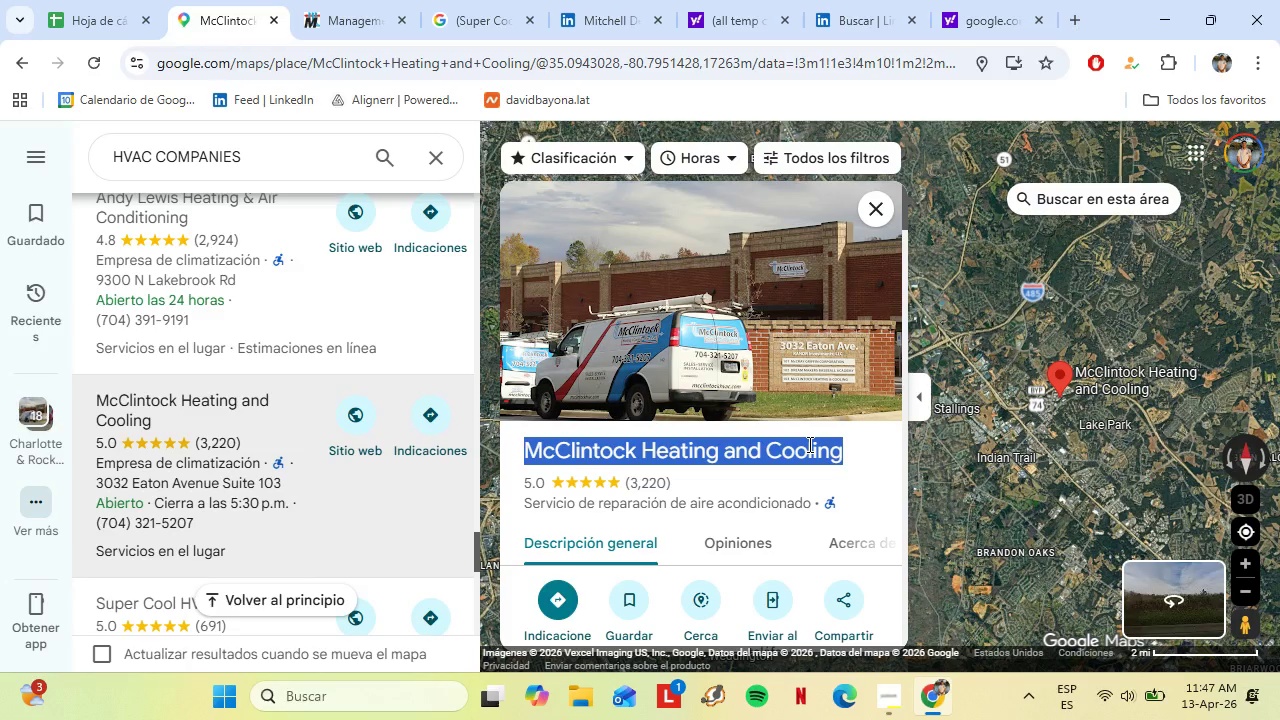 
right_click([808, 444])
 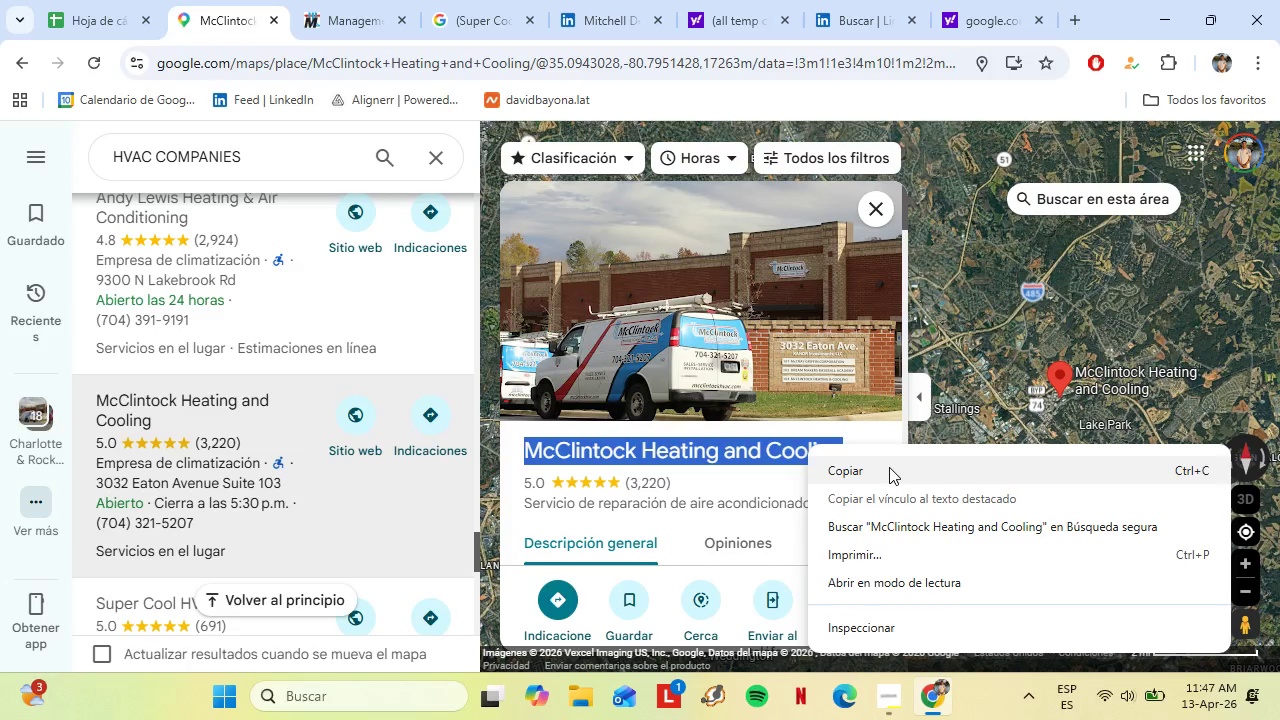 
left_click([889, 467])
 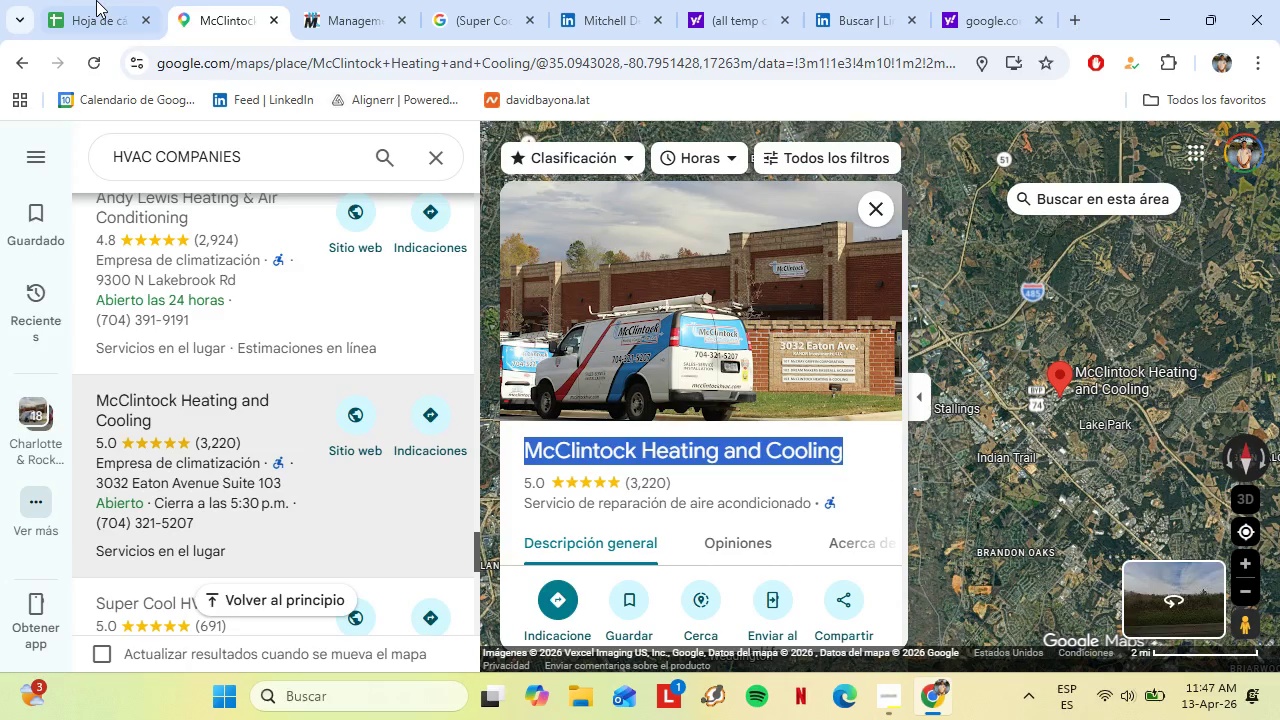 
left_click([96, 0])
 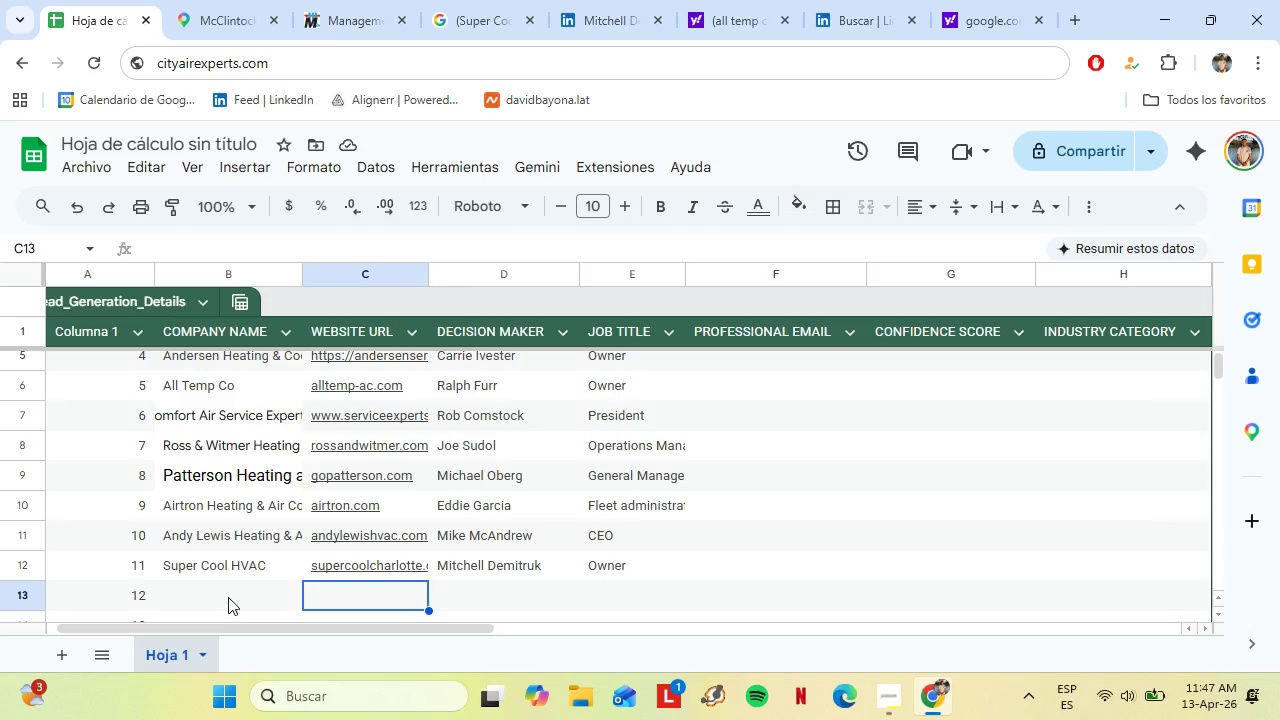 
left_click([225, 587])
 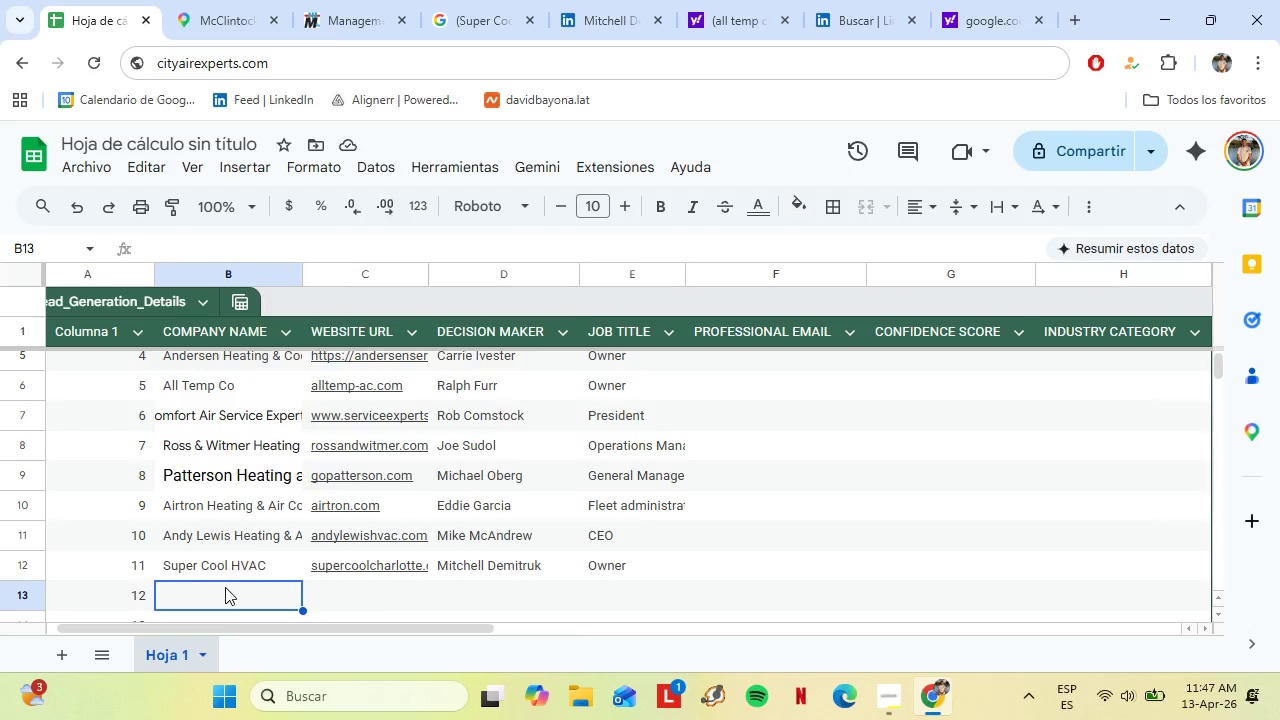 
right_click([225, 587])
 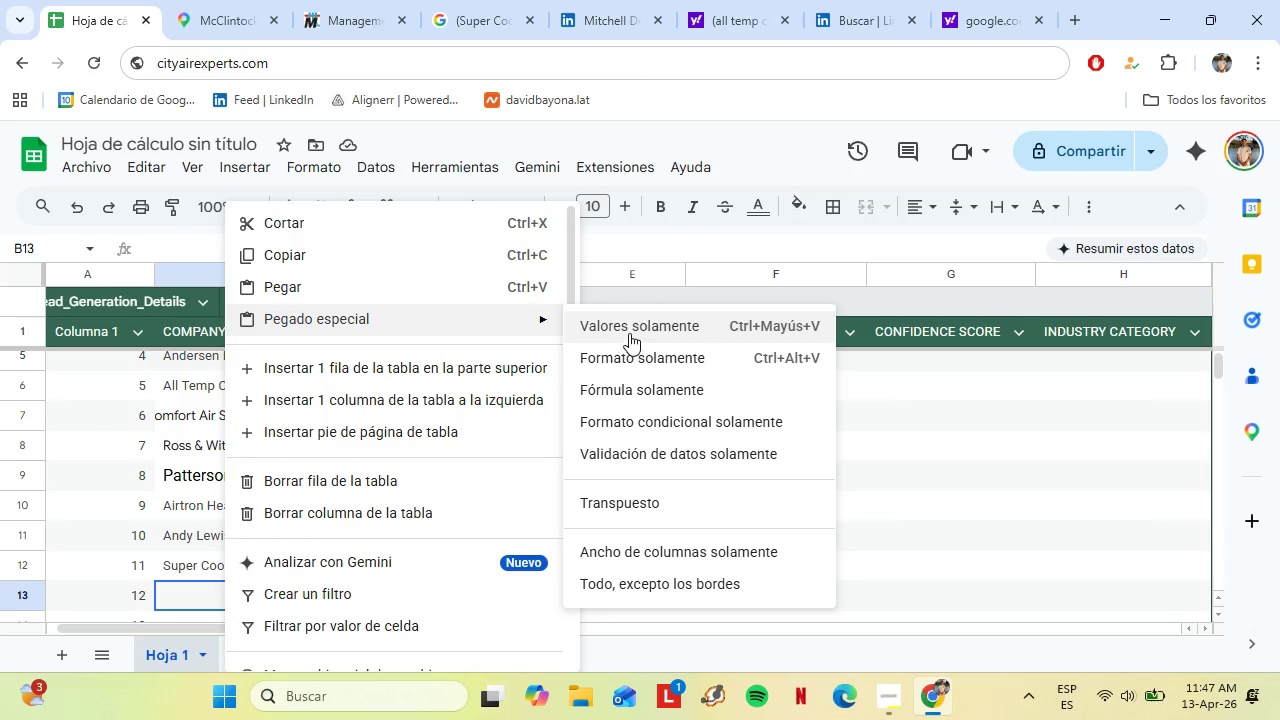 
left_click([636, 332])
 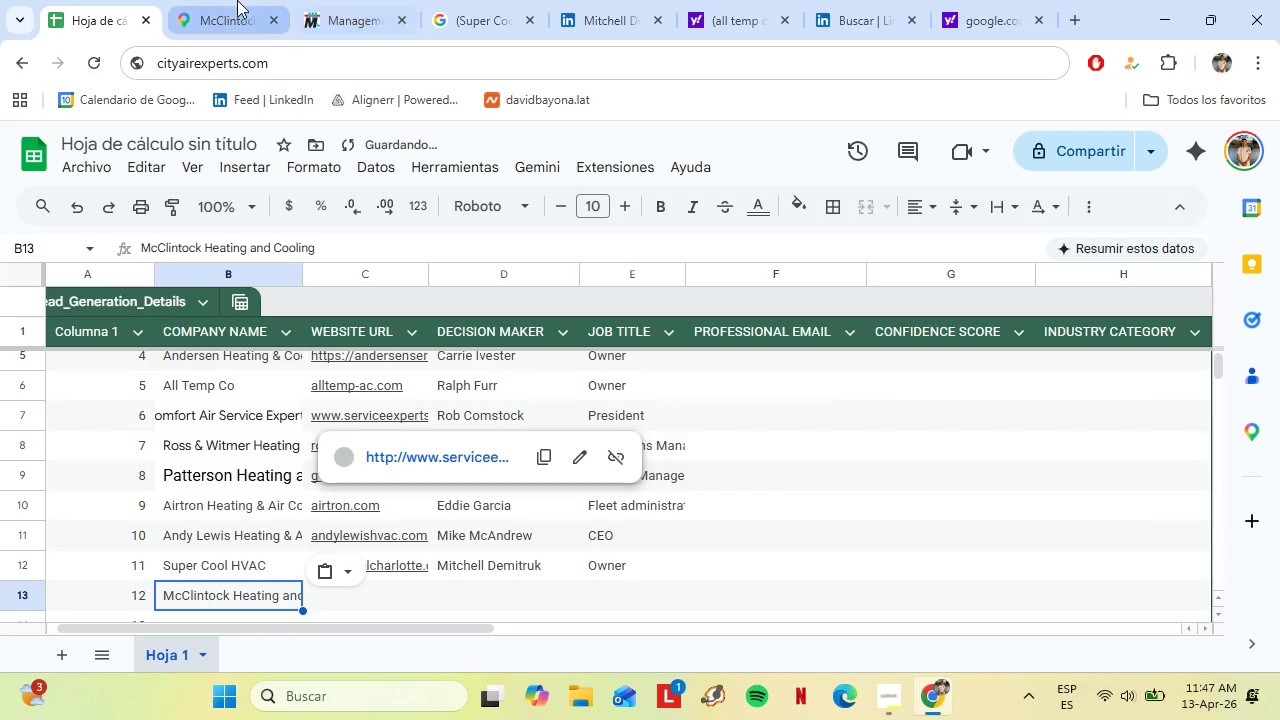 
left_click([298, 0])
 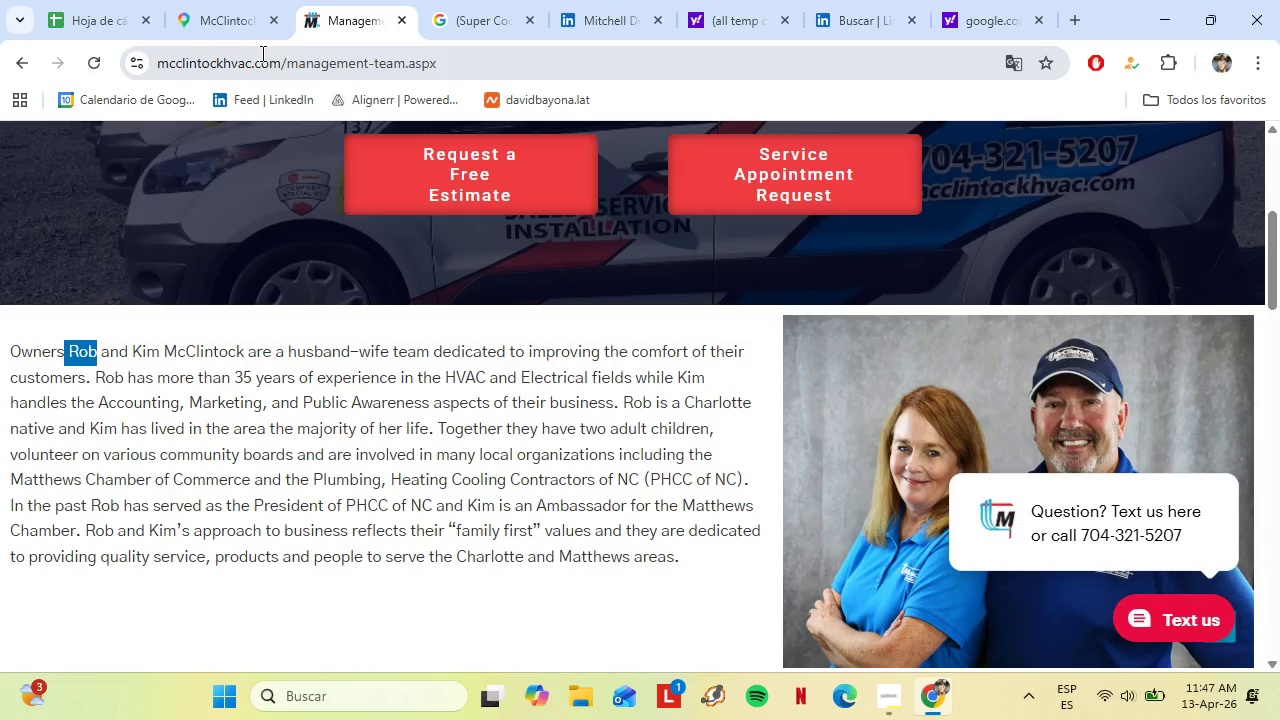 
left_click([261, 53])
 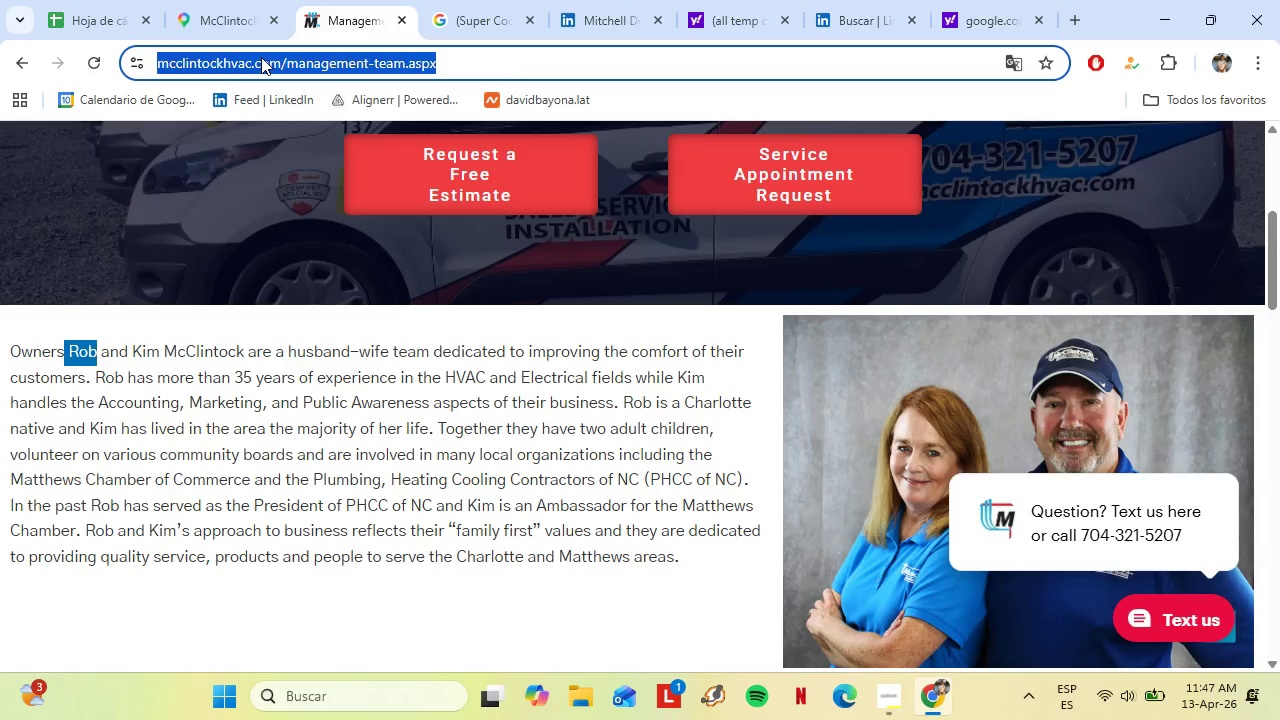 
left_click([261, 57])
 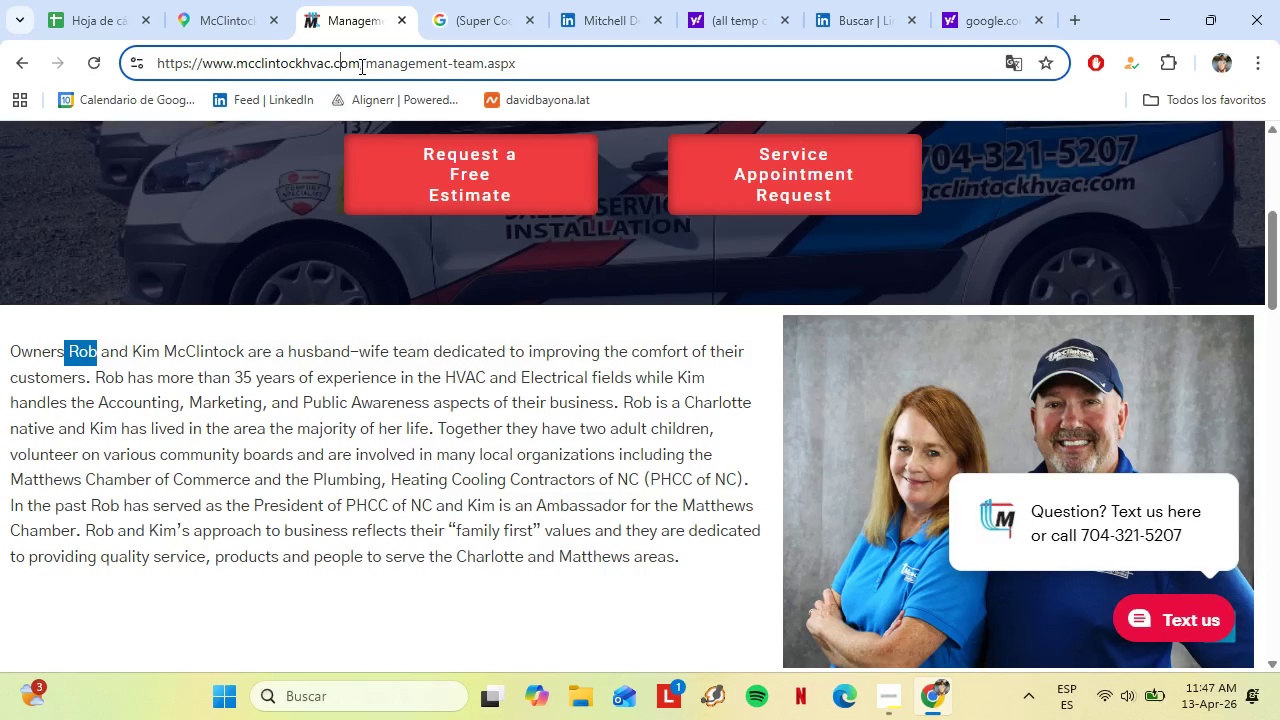 
left_click_drag(start_coordinate=[363, 64], to_coordinate=[201, 71])
 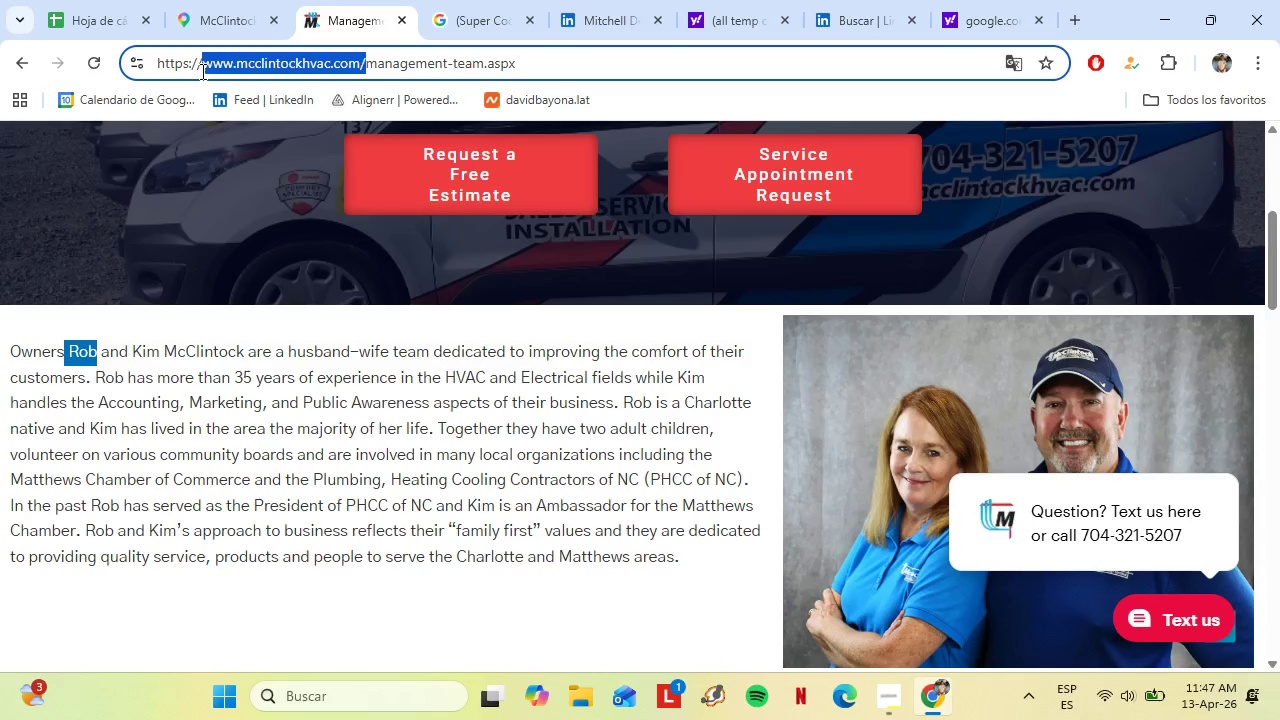 
key(Control+C)
 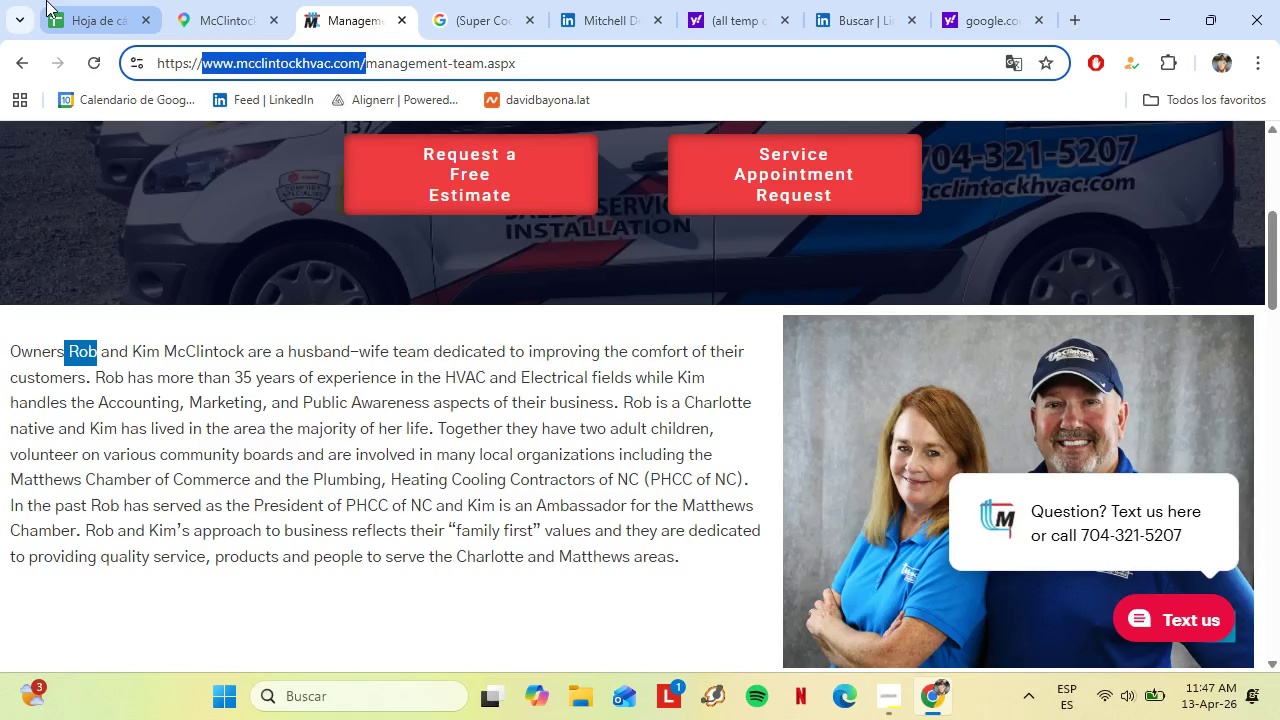 
left_click([46, 0])
 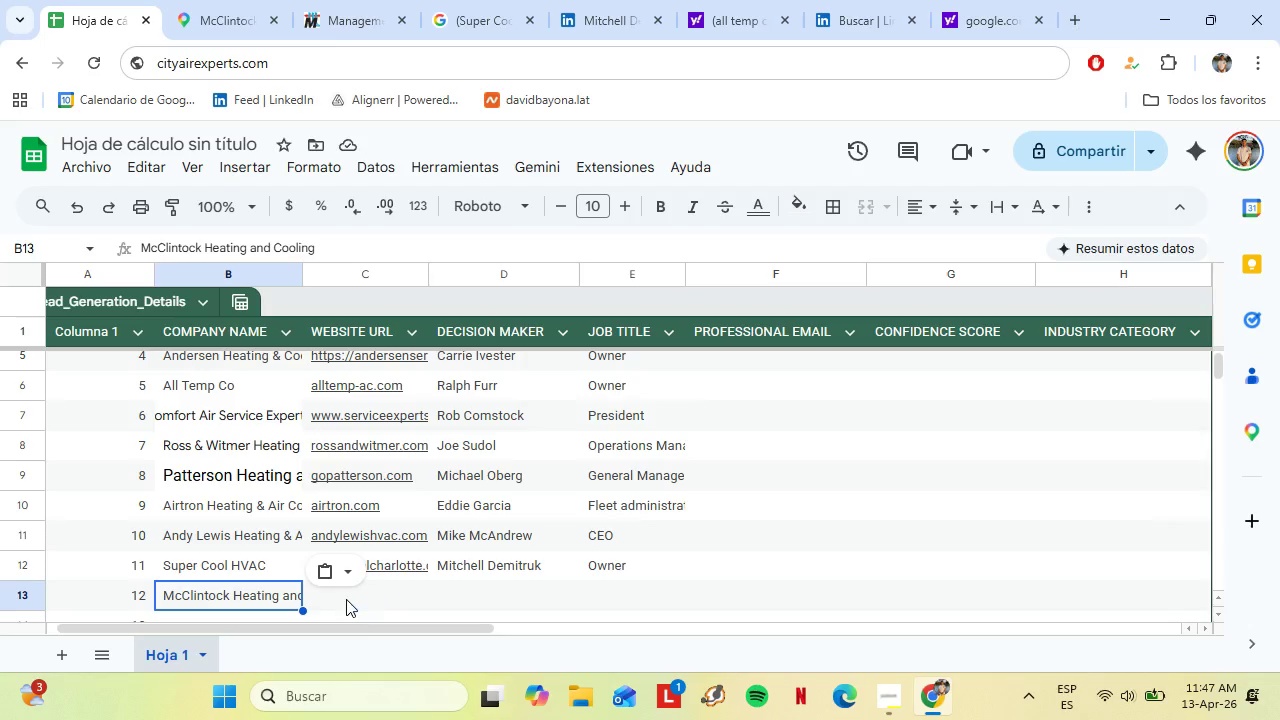 
left_click([346, 599])
 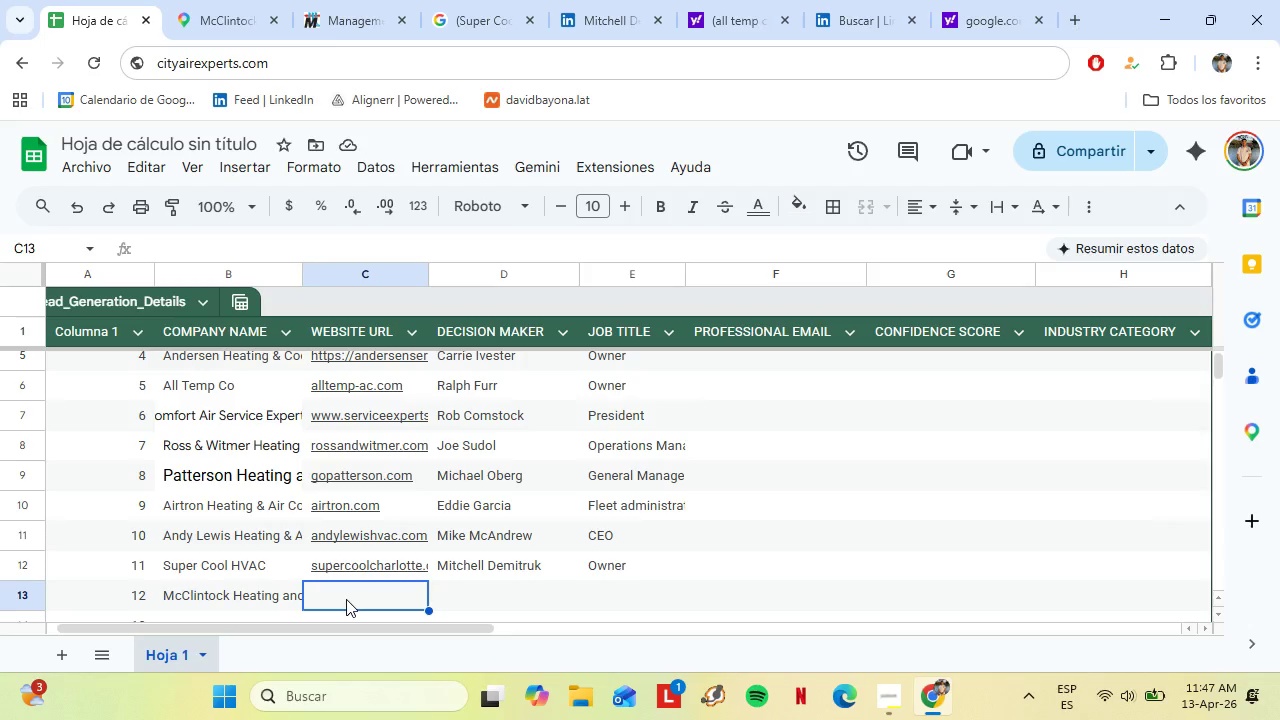 
hold_key(key=ControlLeft, duration=0.34)
 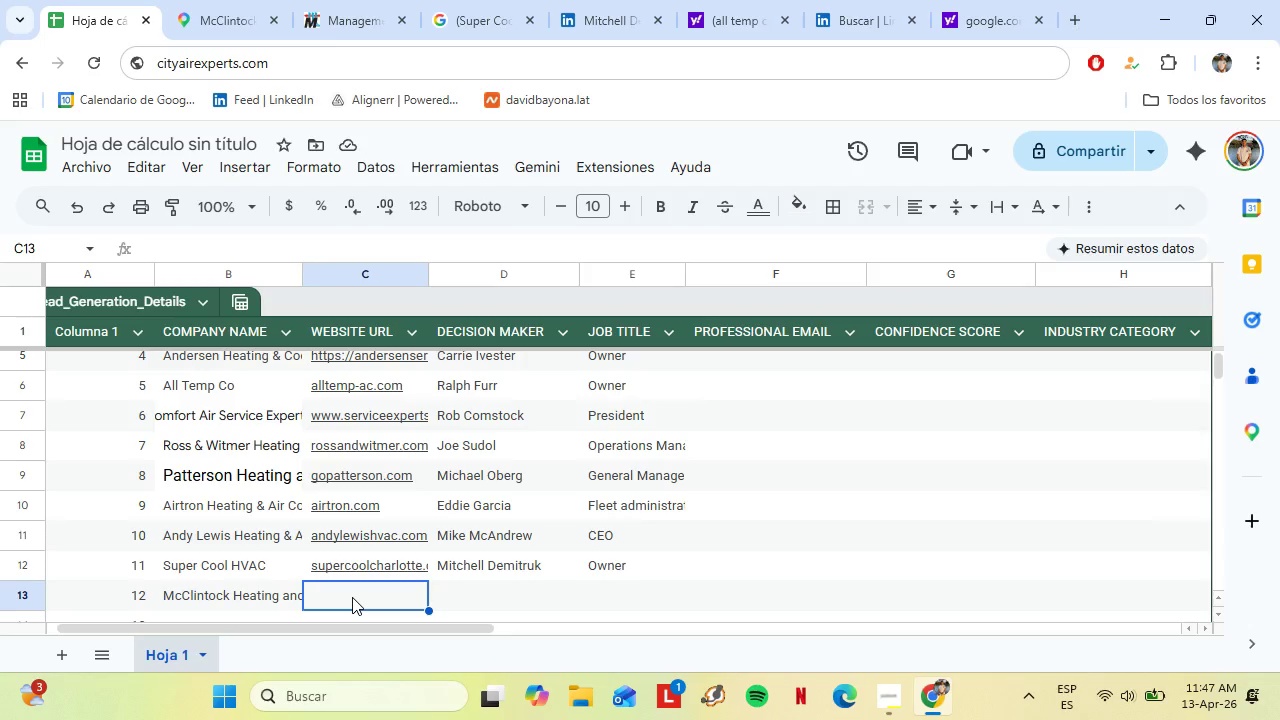 
right_click([352, 597])
 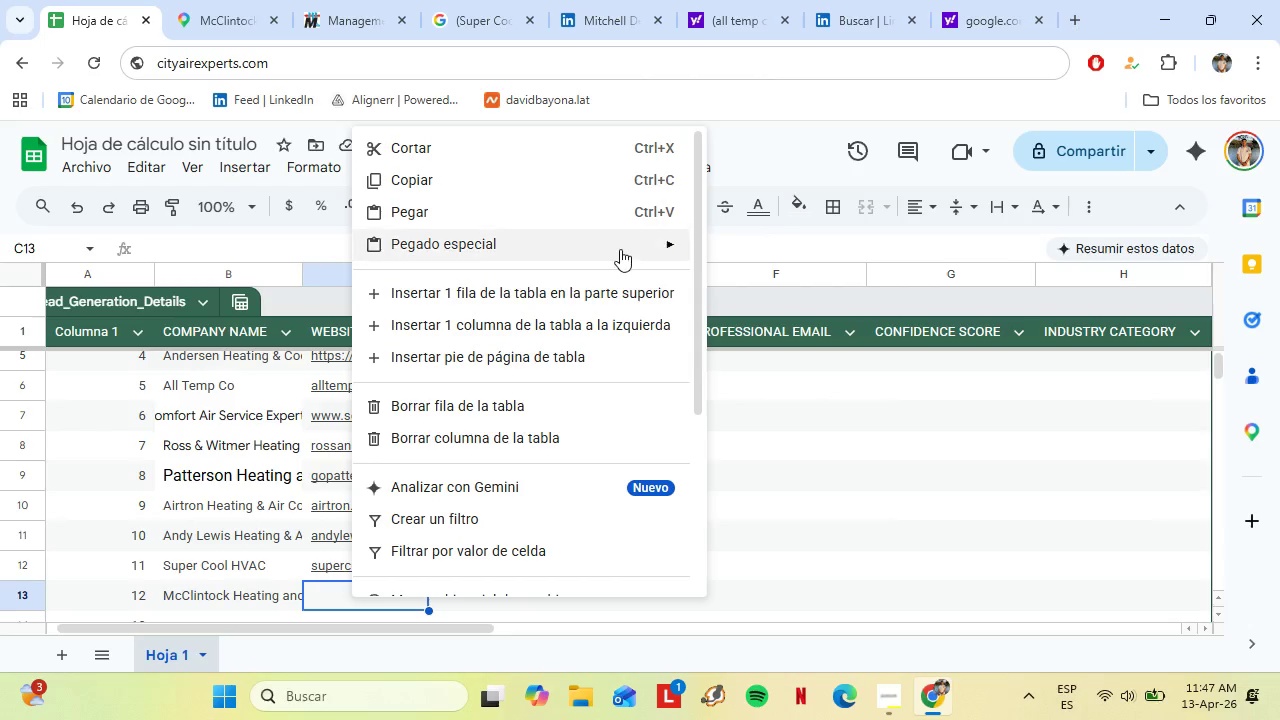 
left_click([707, 254])
 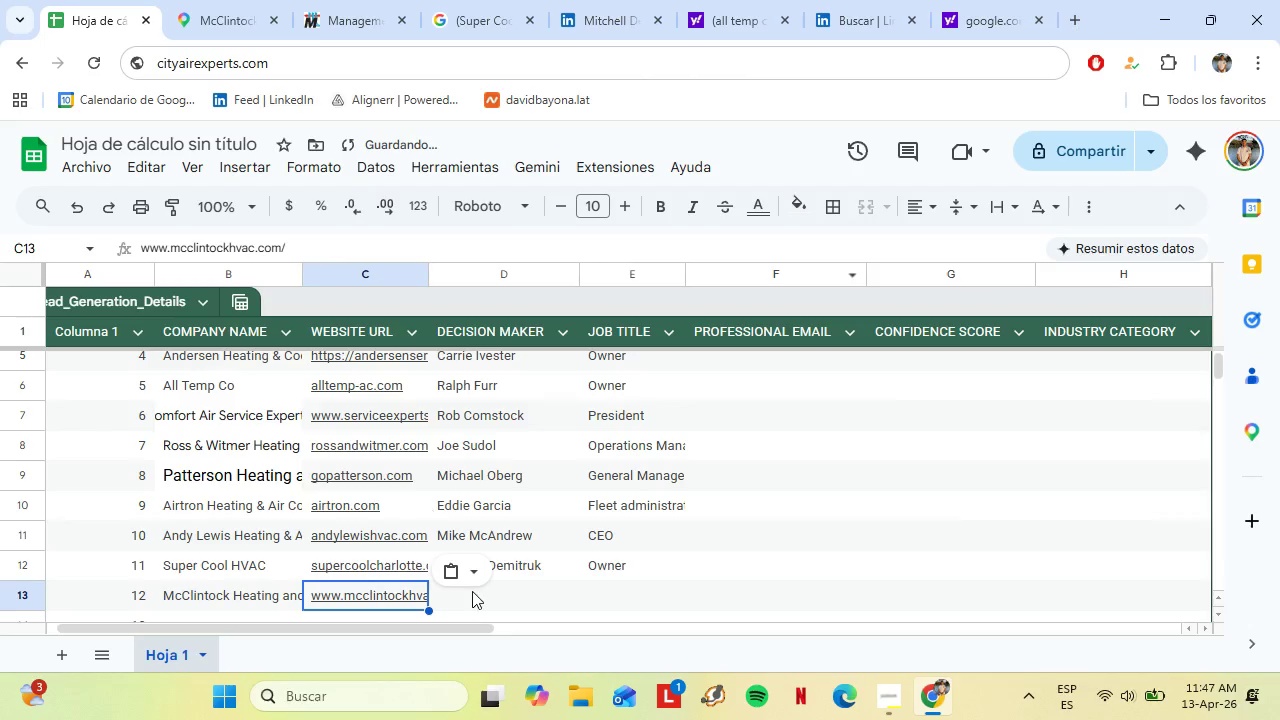 
scroll: coordinate [472, 590], scroll_direction: down, amount: 2.0
 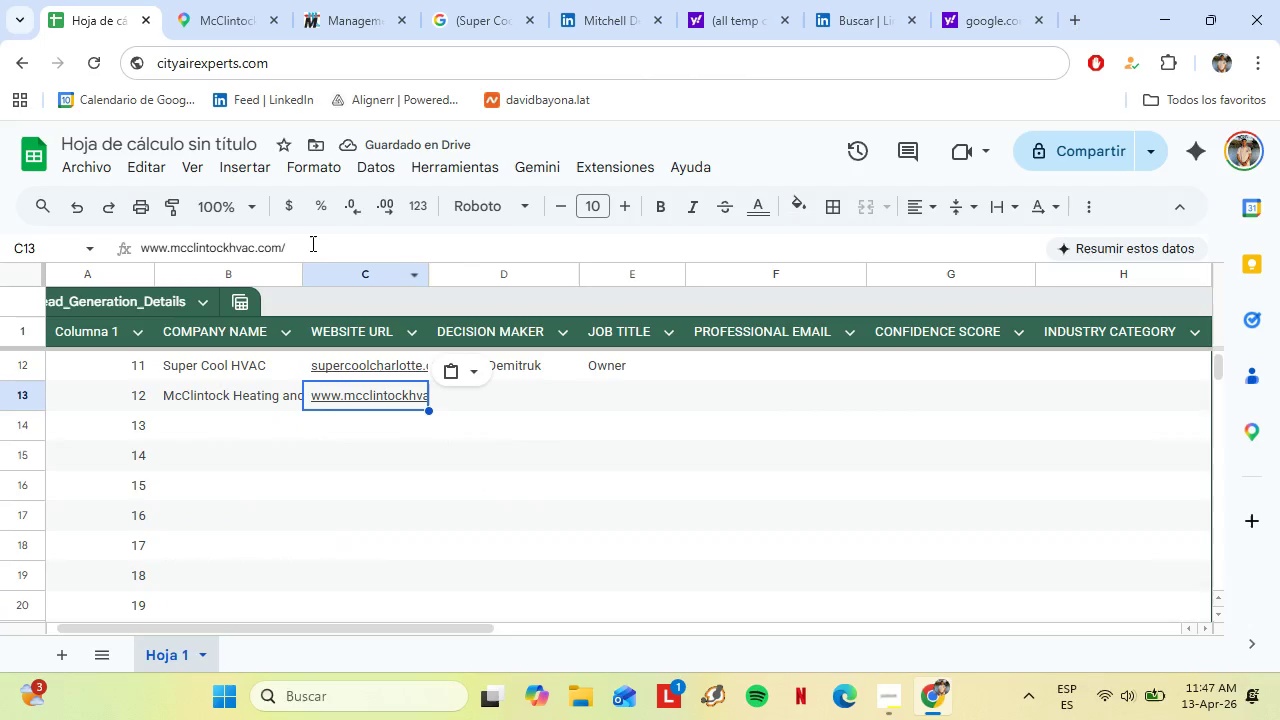 
left_click([303, 241])
 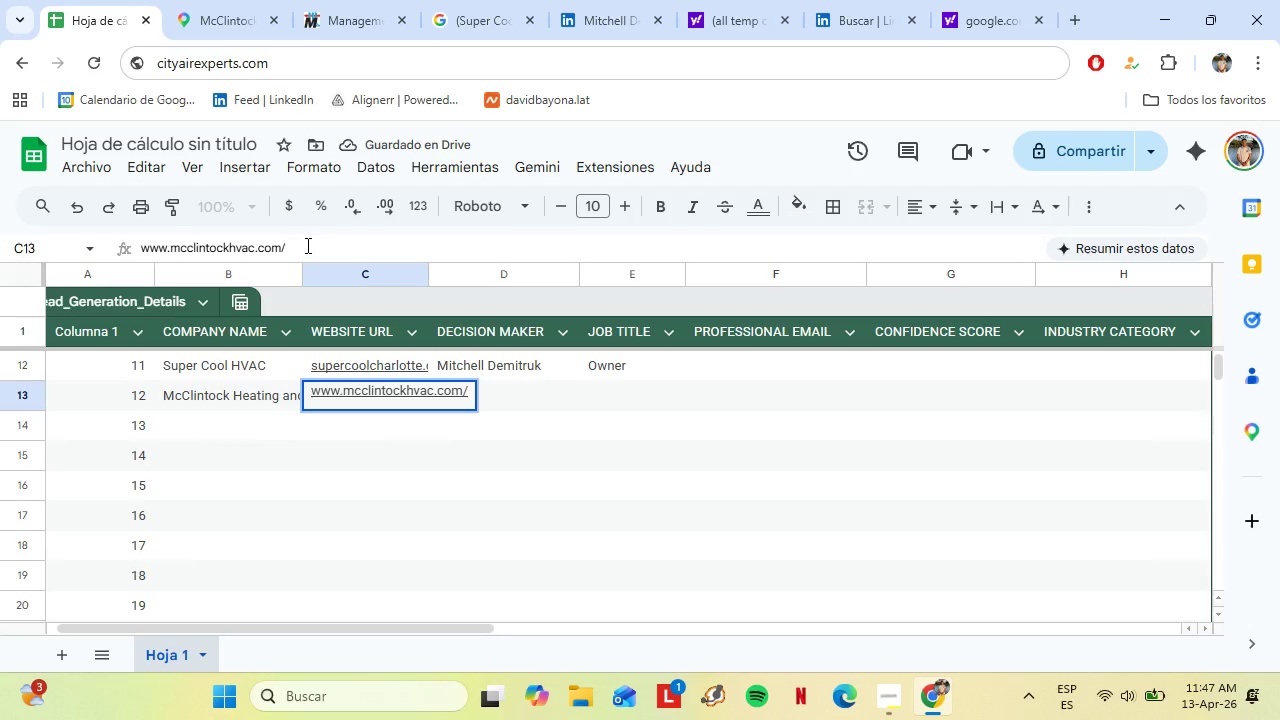 
key(Backspace)
 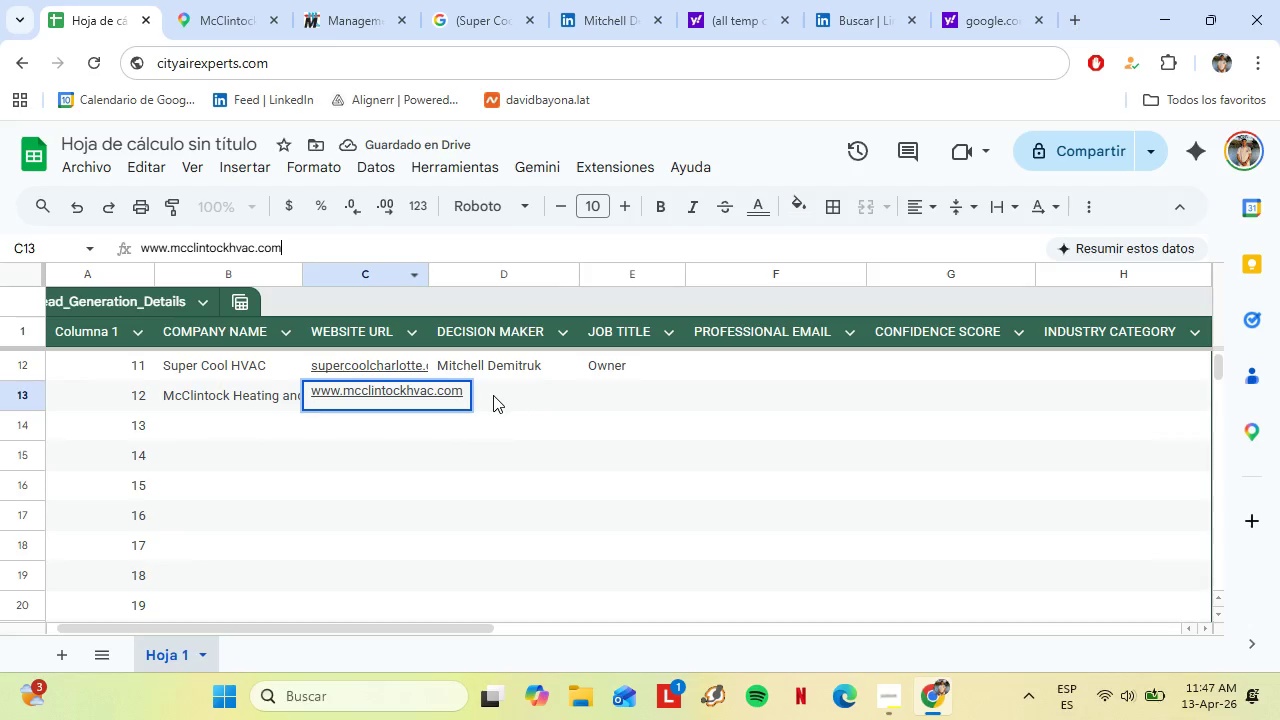 
left_click([493, 394])
 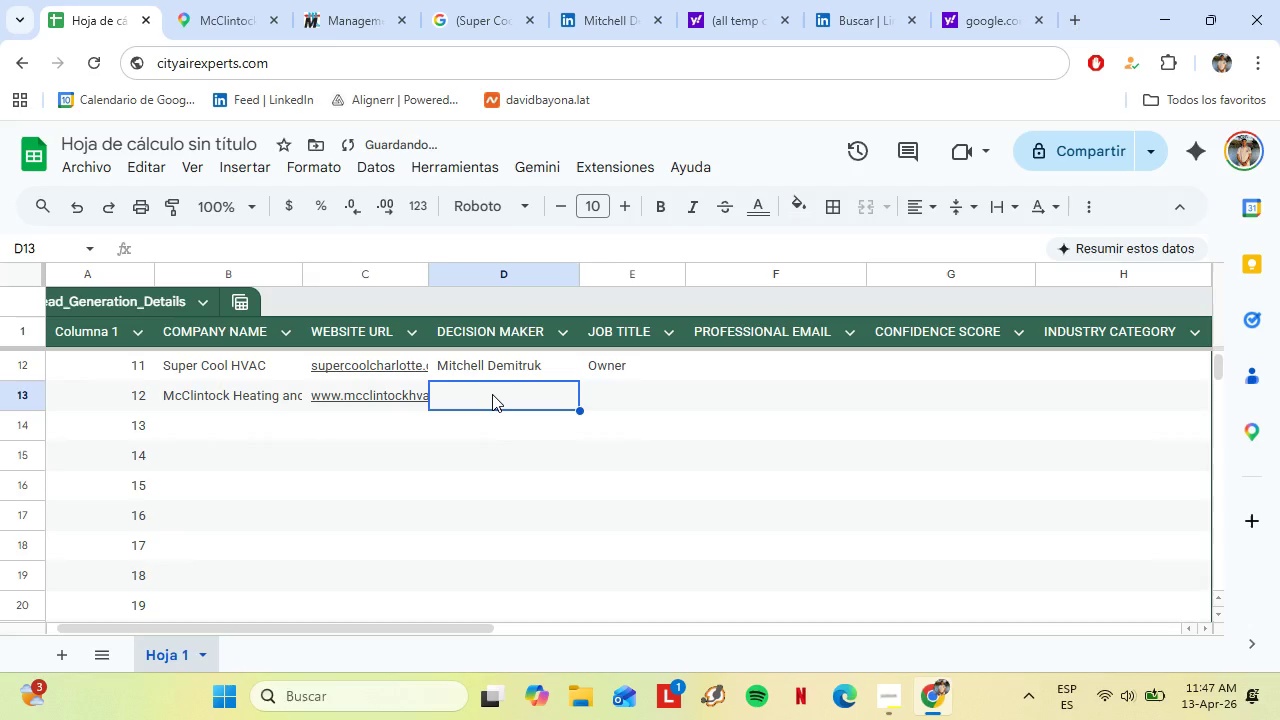 
type(Rob McClintock)
 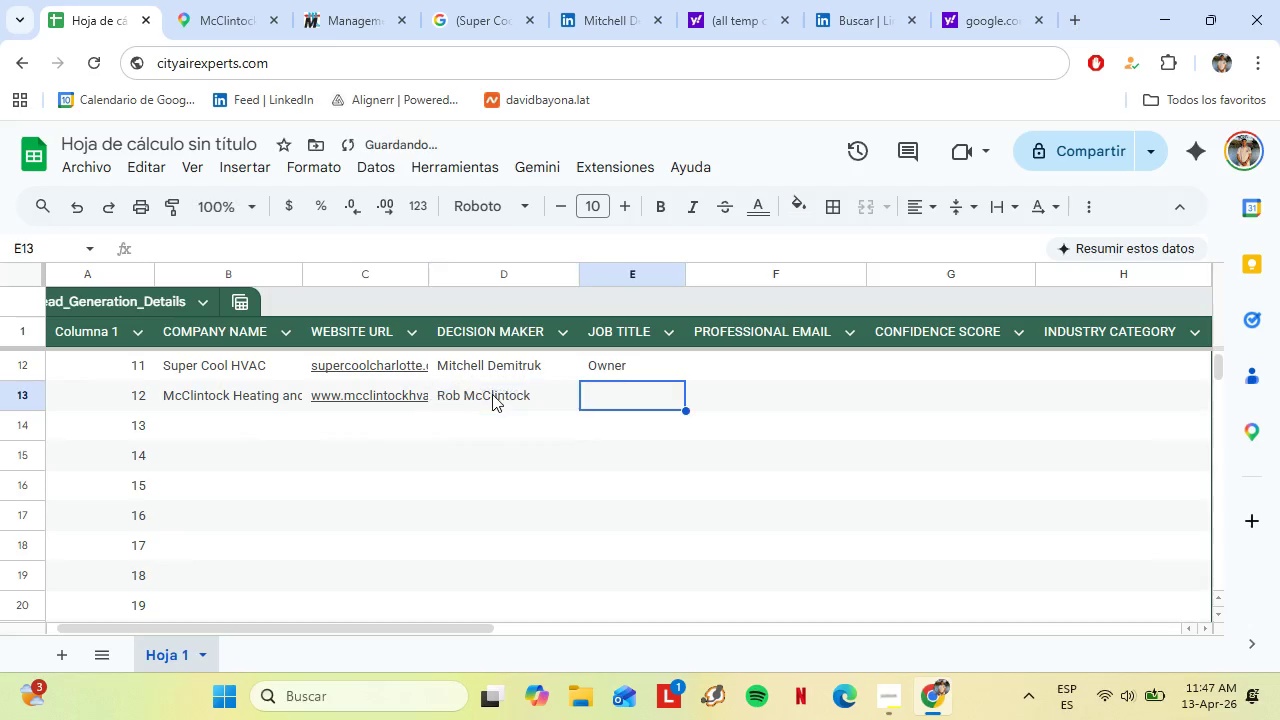 
 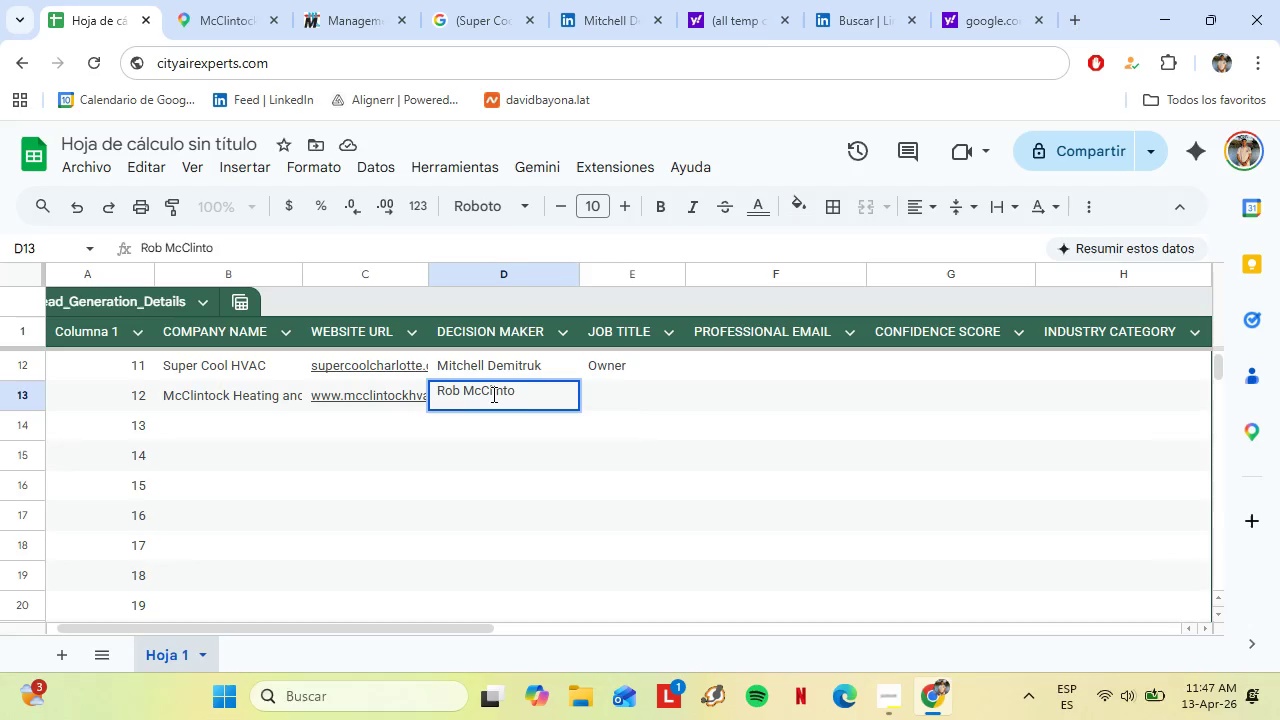 
key(ArrowRight)
 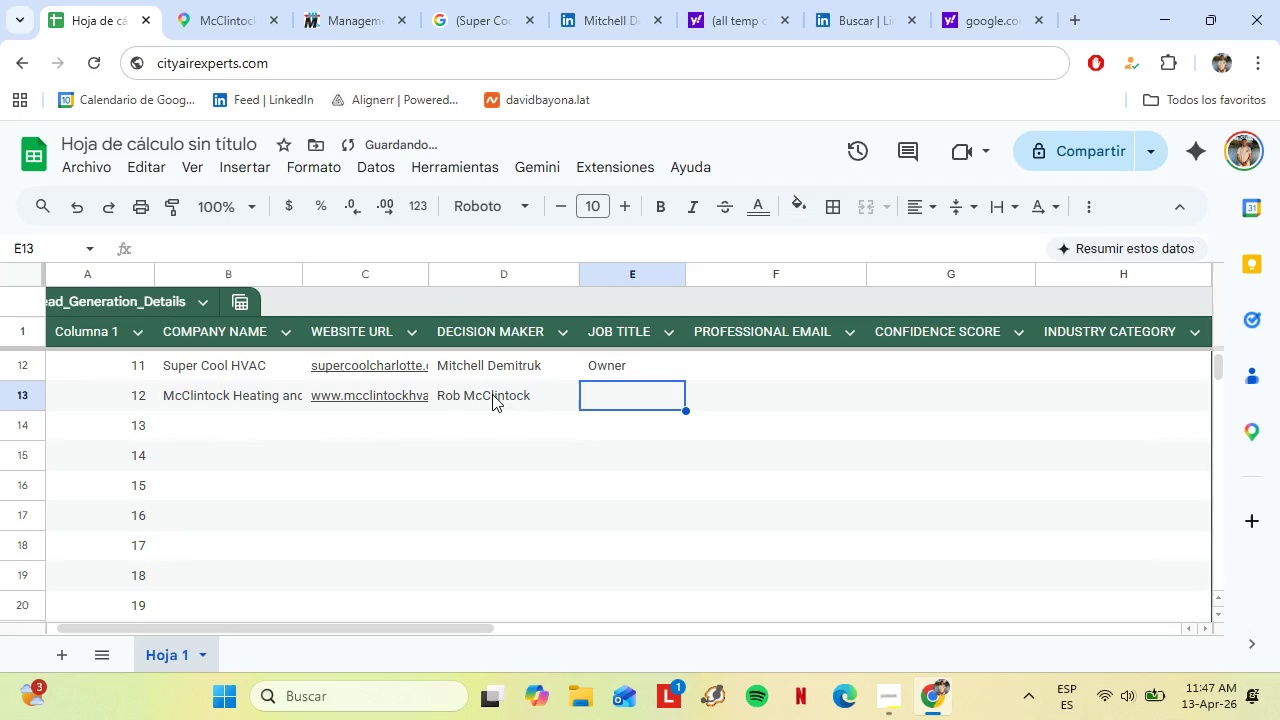 
type(Ow)
 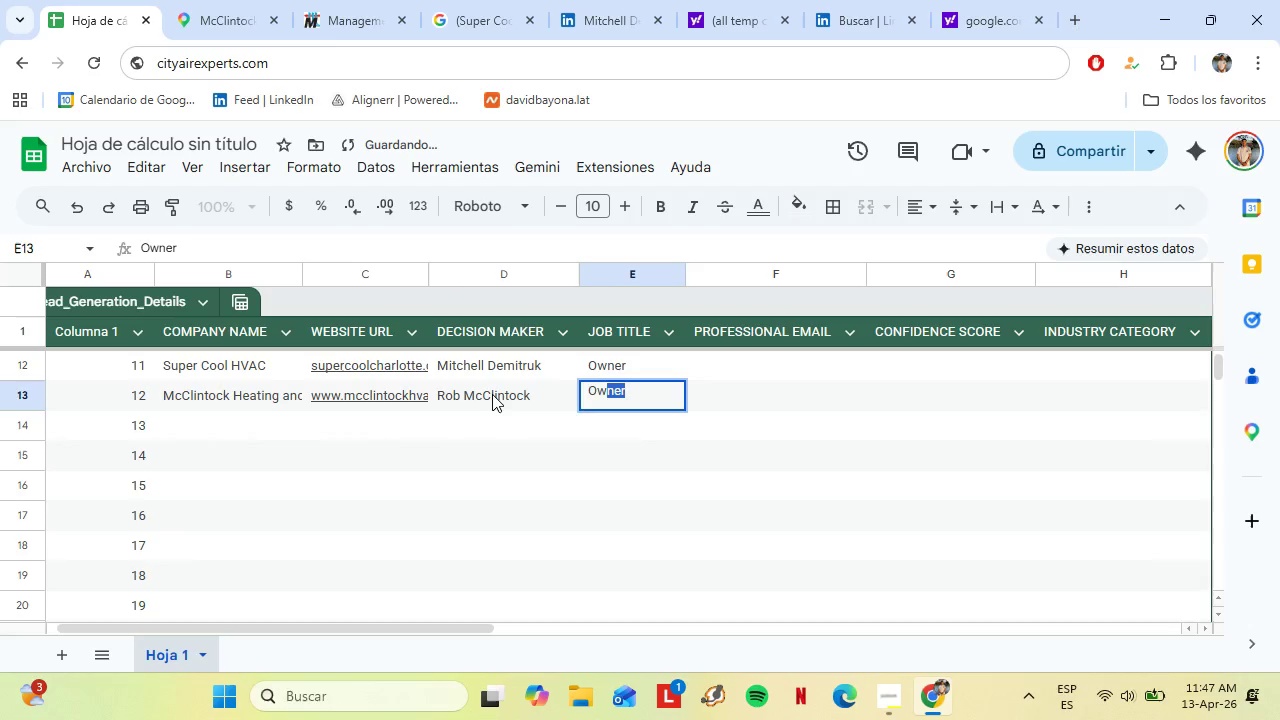 
key(Enter)
 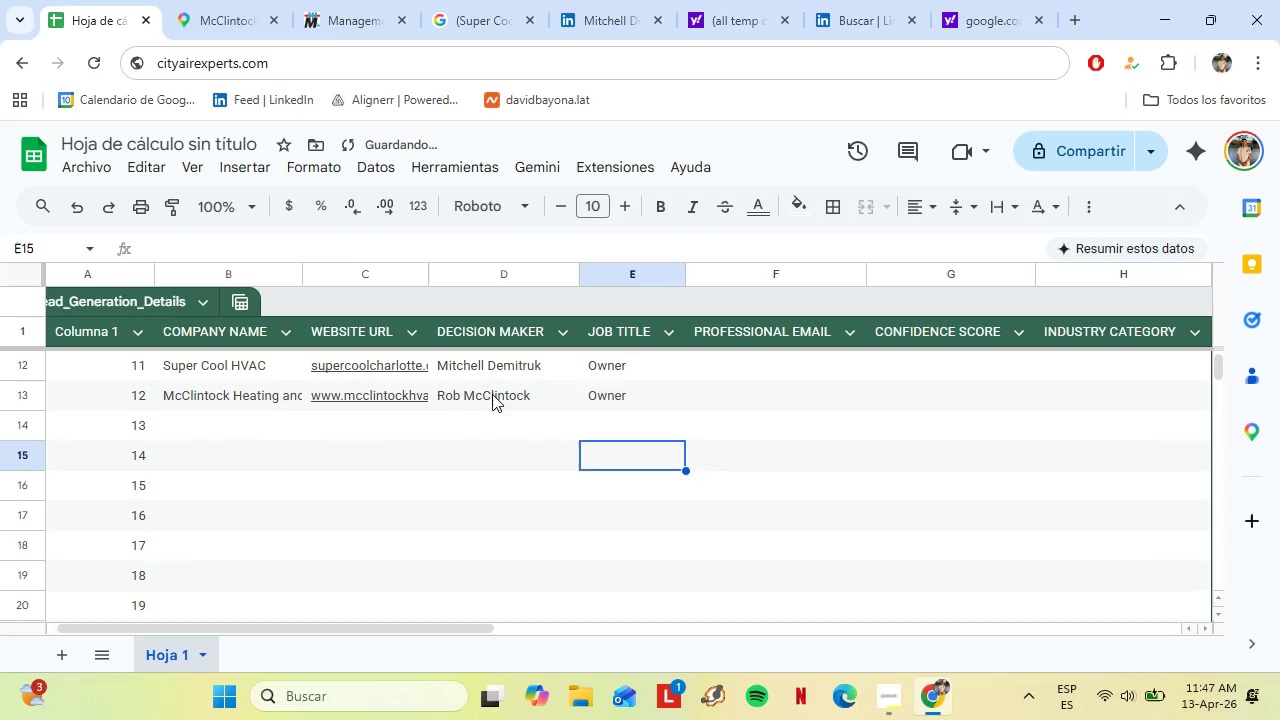 
key(ArrowDown)
 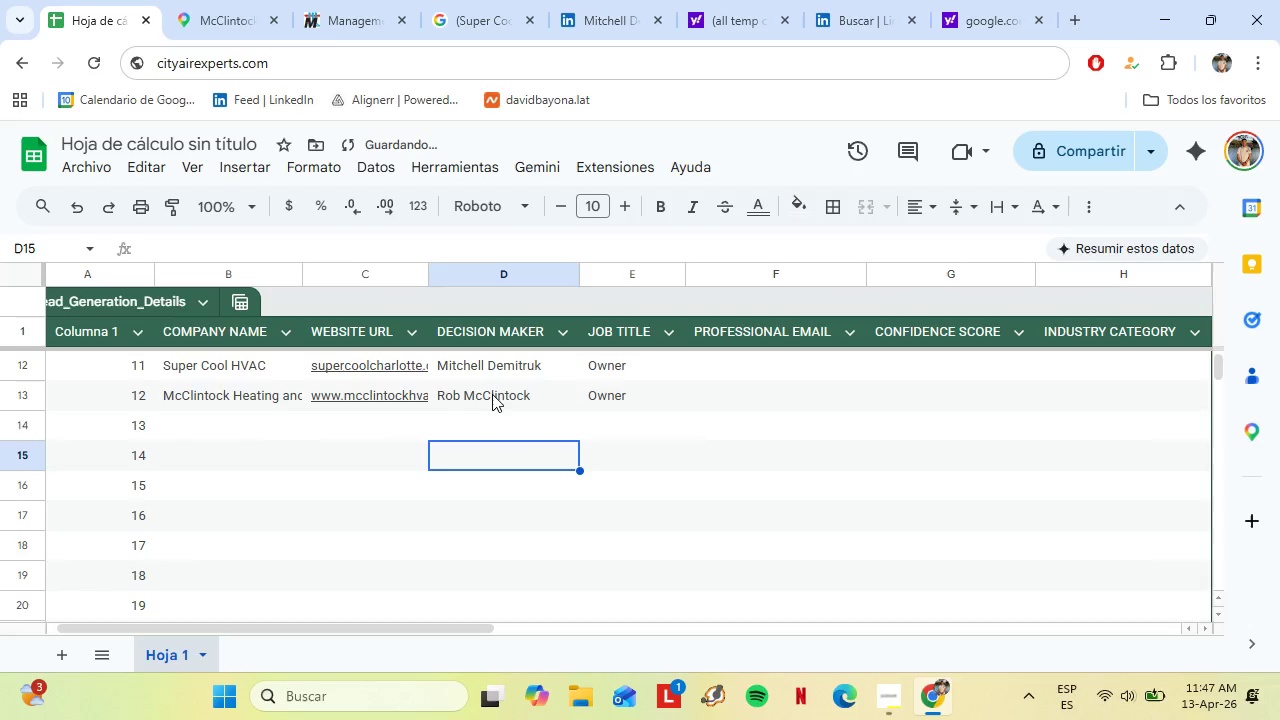 
key(ArrowLeft)
 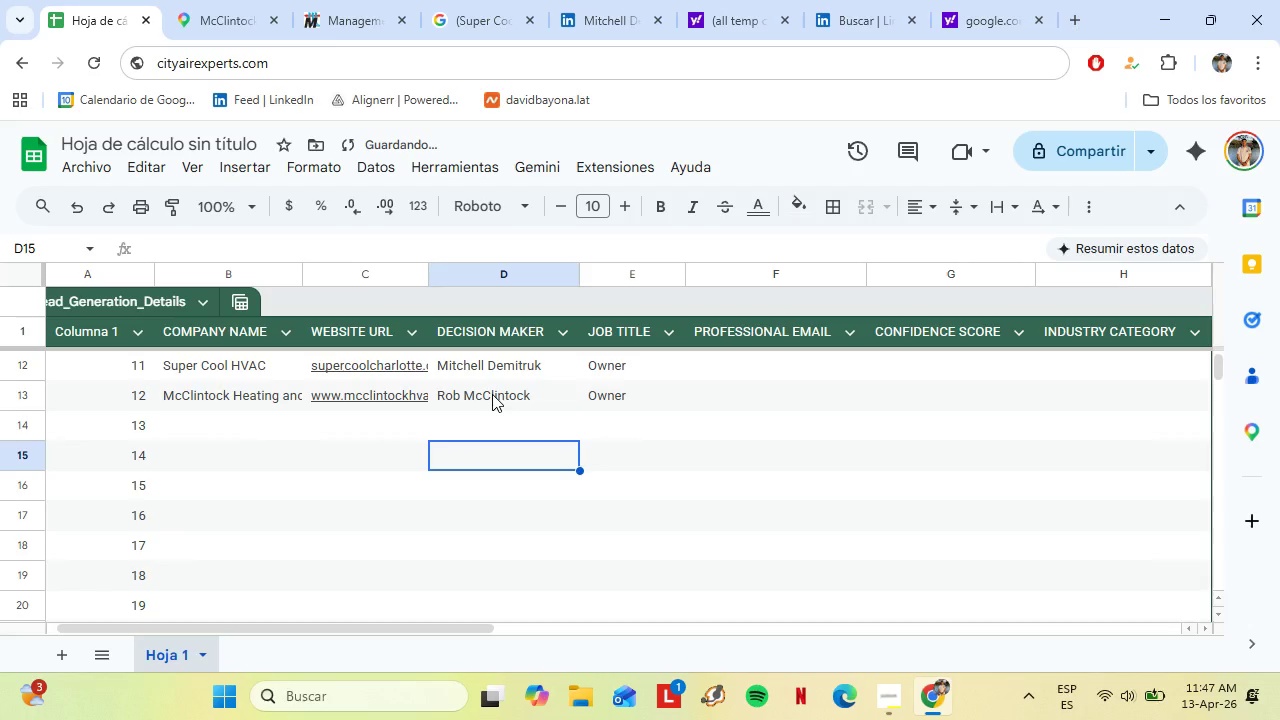 
key(ArrowUp)
 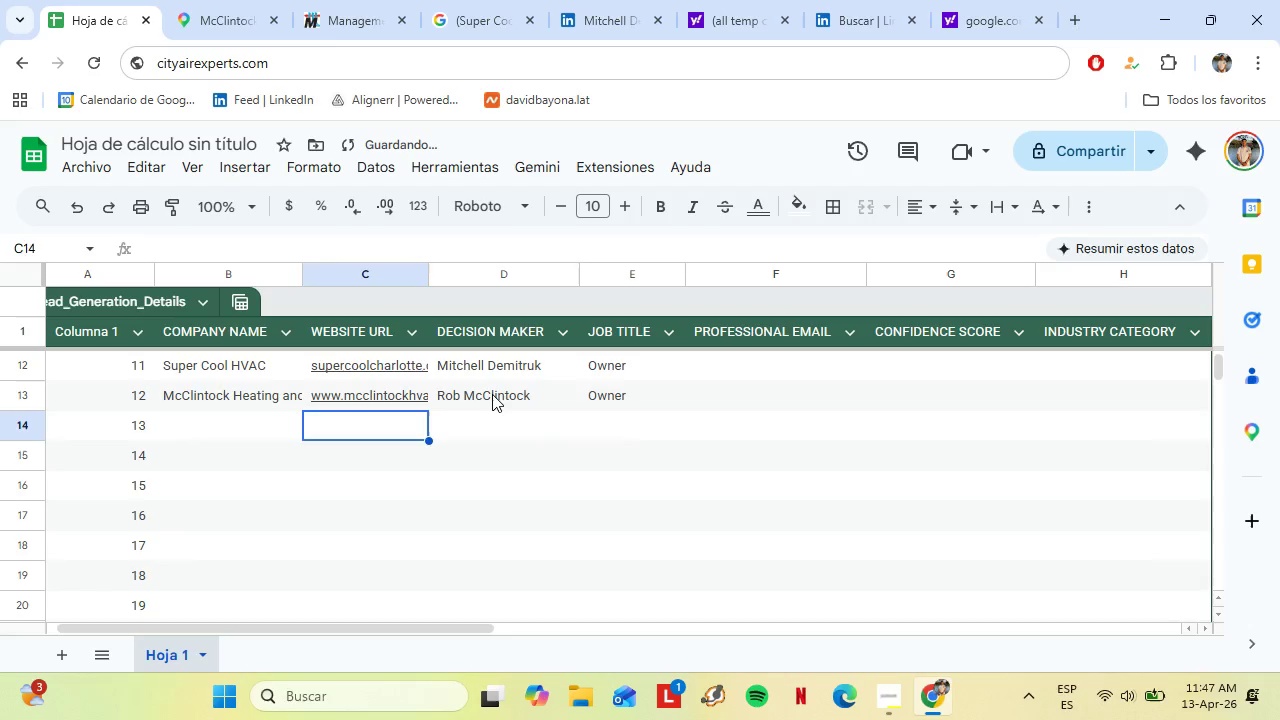 
key(ArrowLeft)
 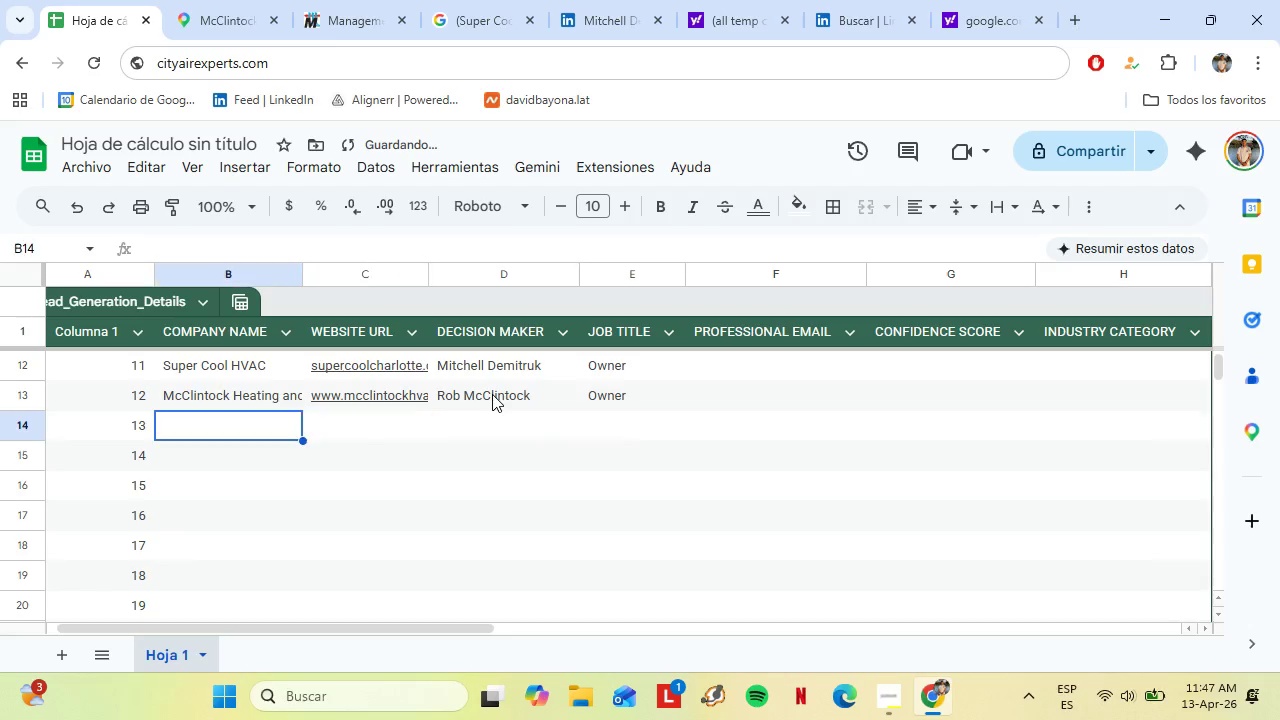 
key(ArrowLeft)
 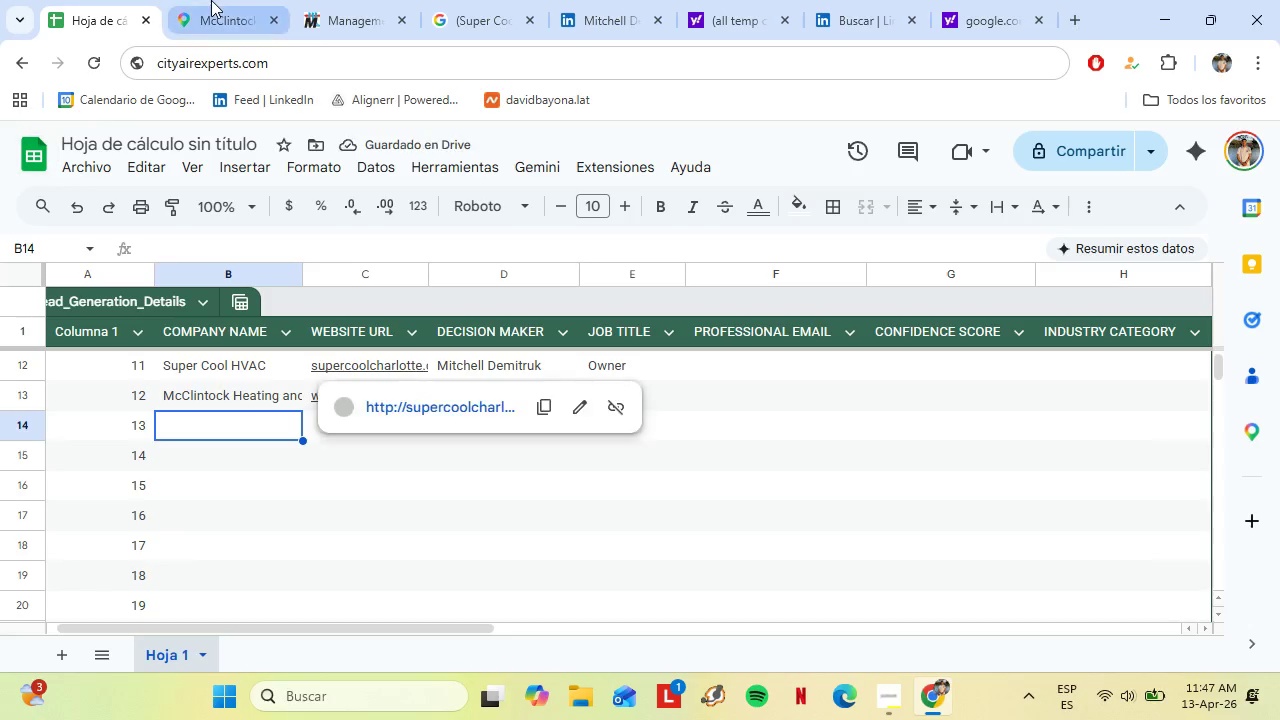 
left_click([211, 0])
 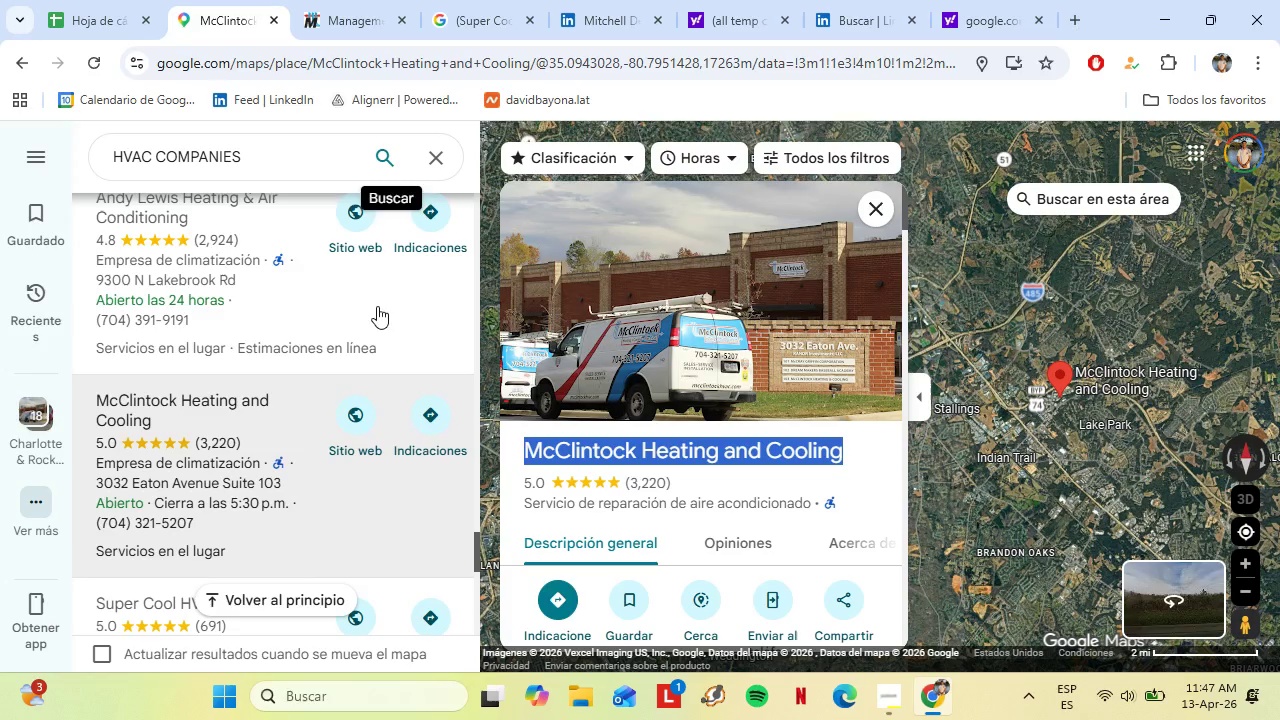 
scroll: coordinate [279, 437], scroll_direction: down, amount: 3.0
 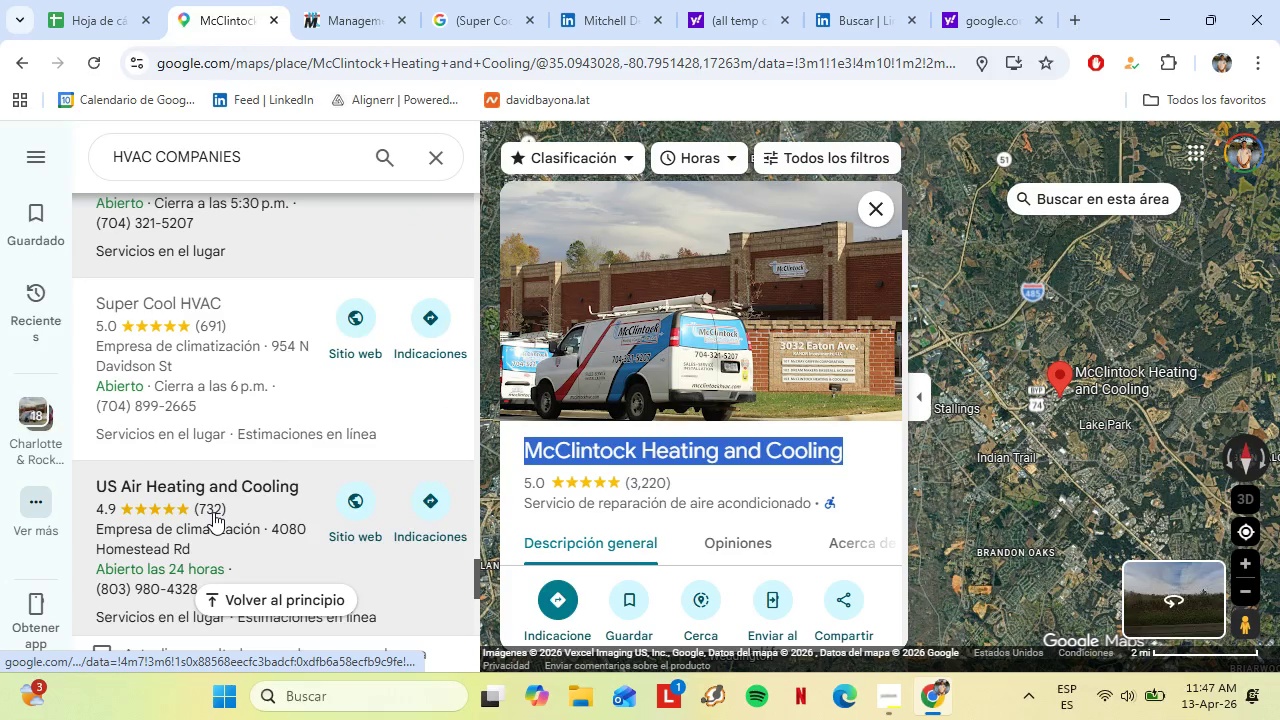 
left_click([213, 512])
 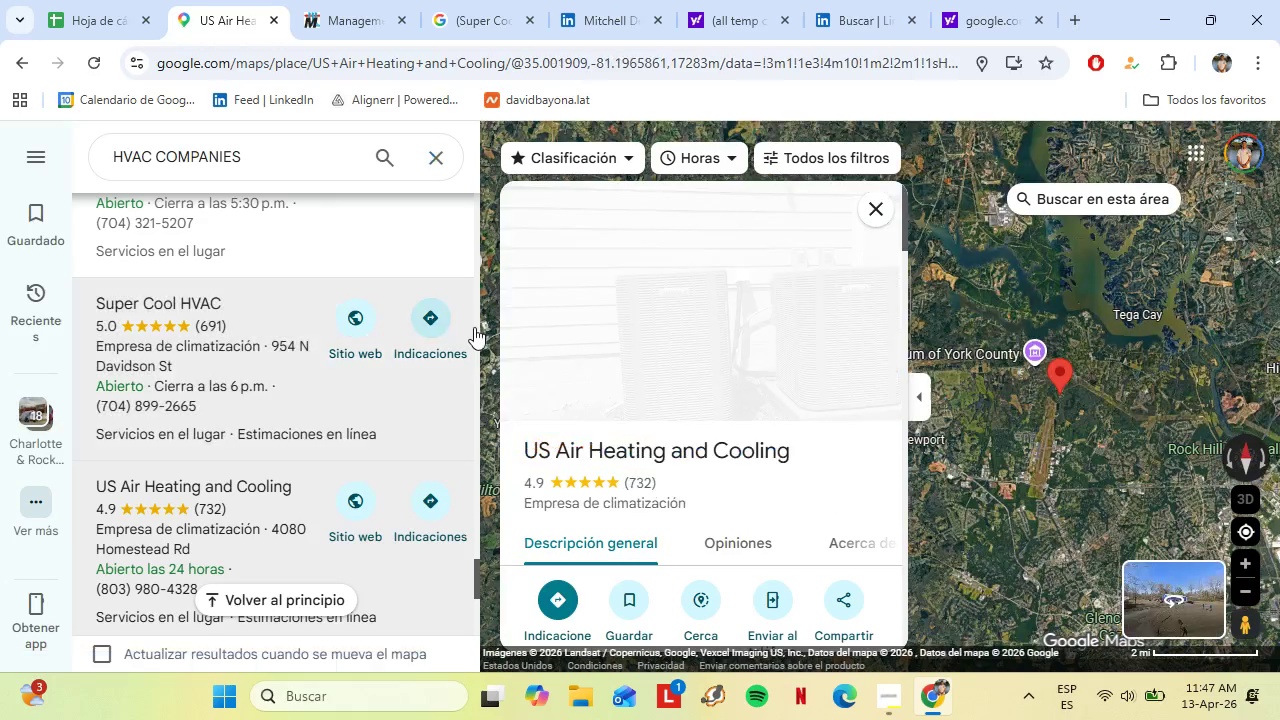 
double_click([643, 445])
 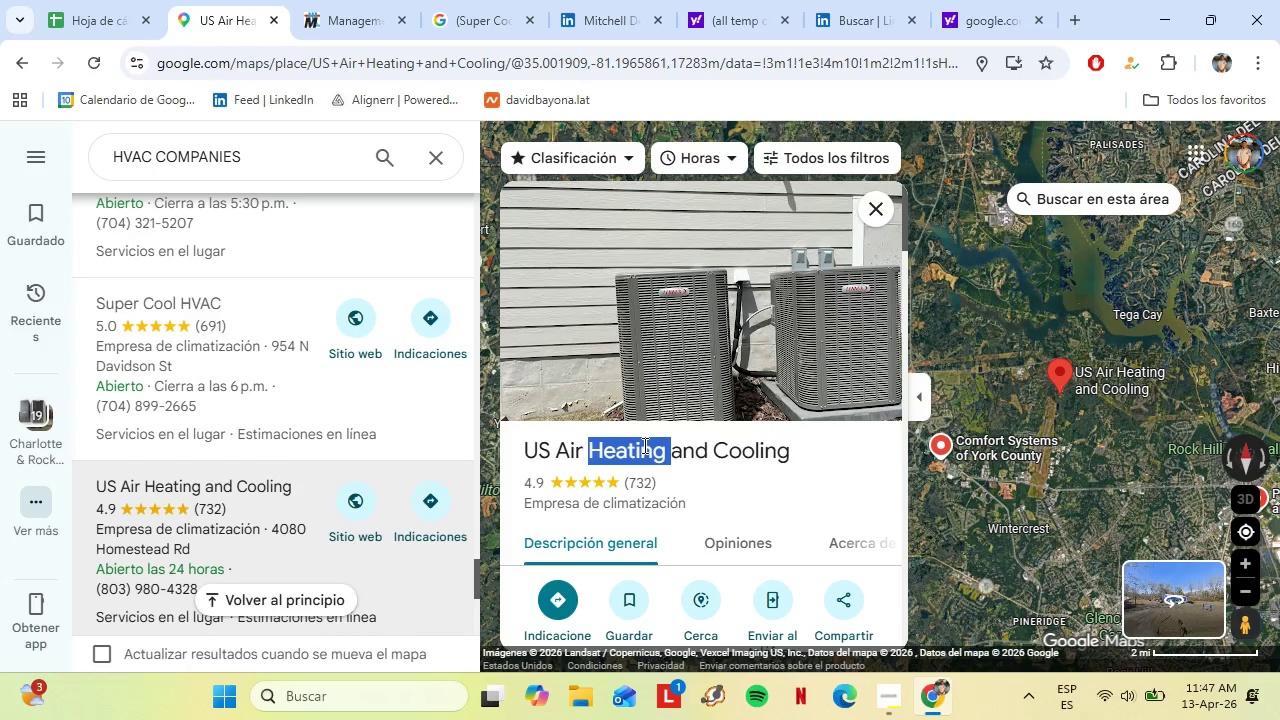 
triple_click([643, 445])
 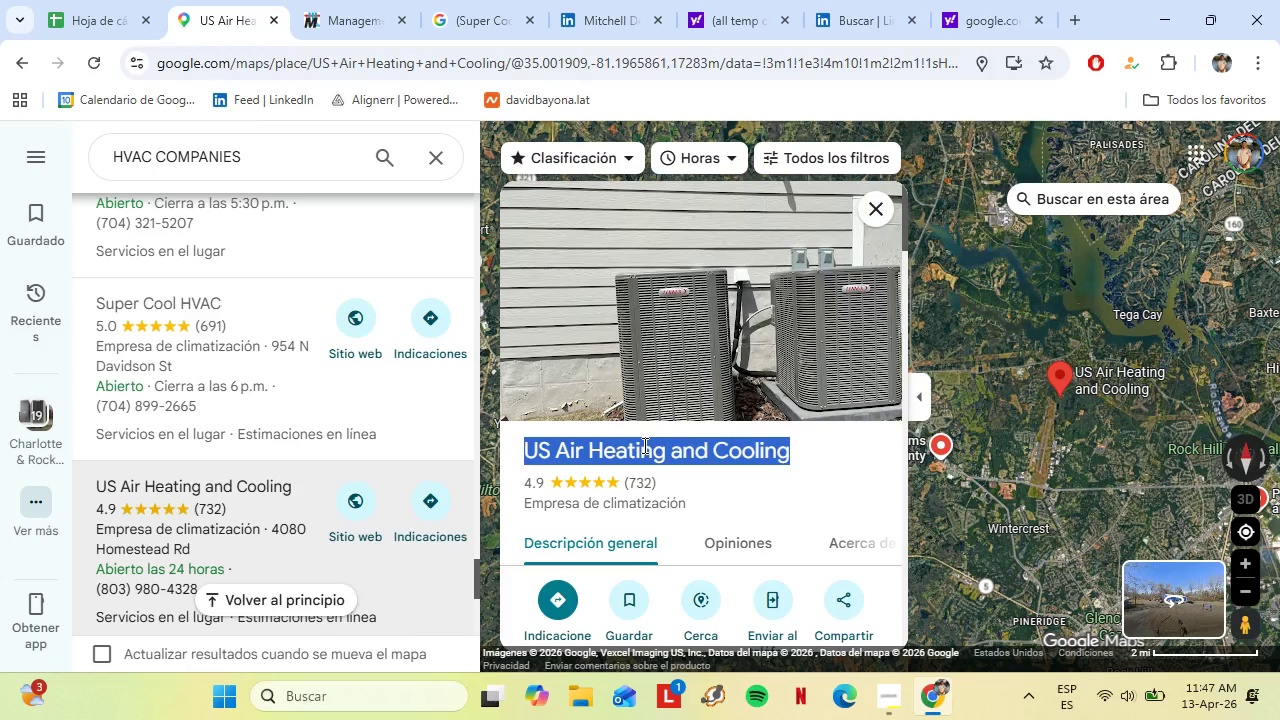 
right_click([643, 445])
 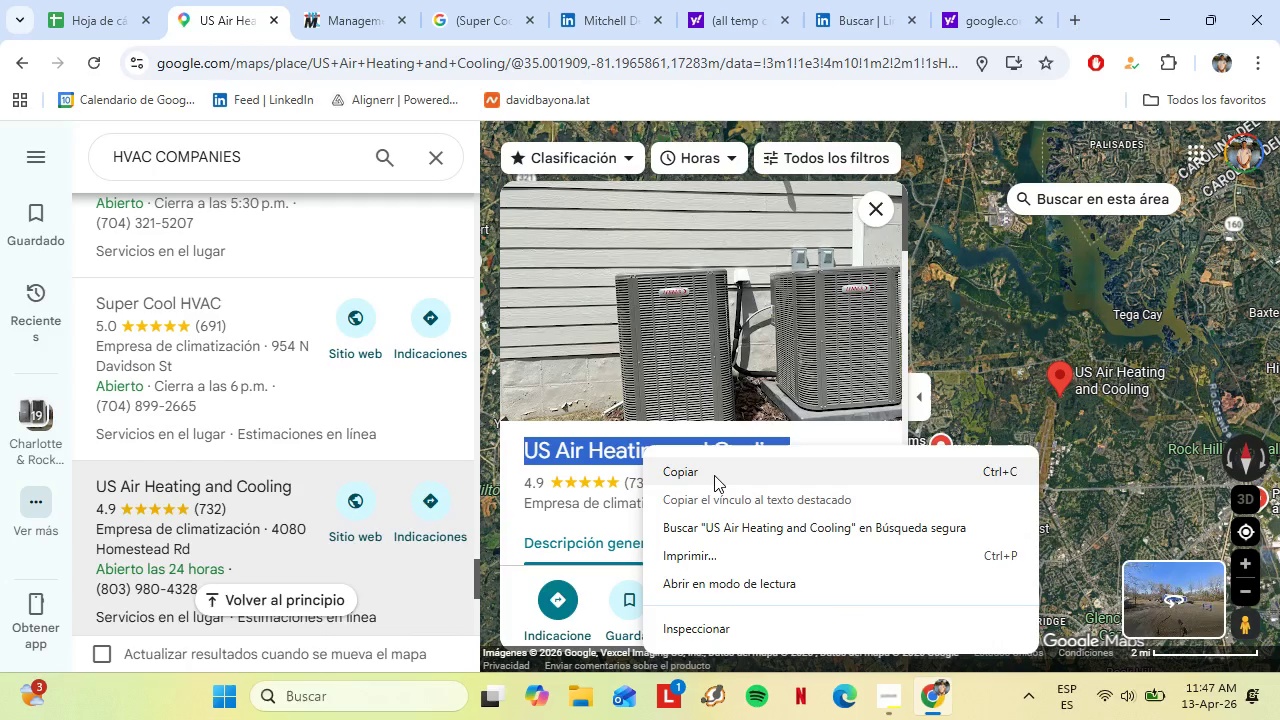 
left_click([714, 474])
 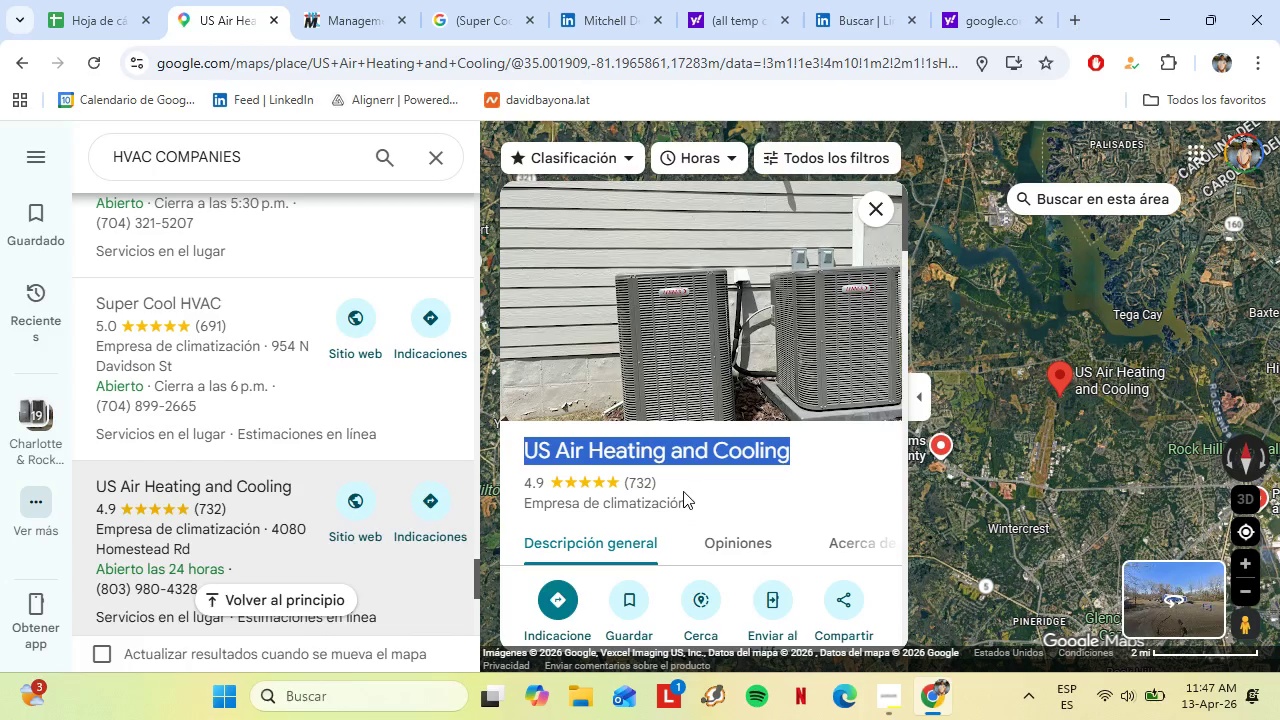 
scroll: coordinate [679, 489], scroll_direction: down, amount: 3.0
 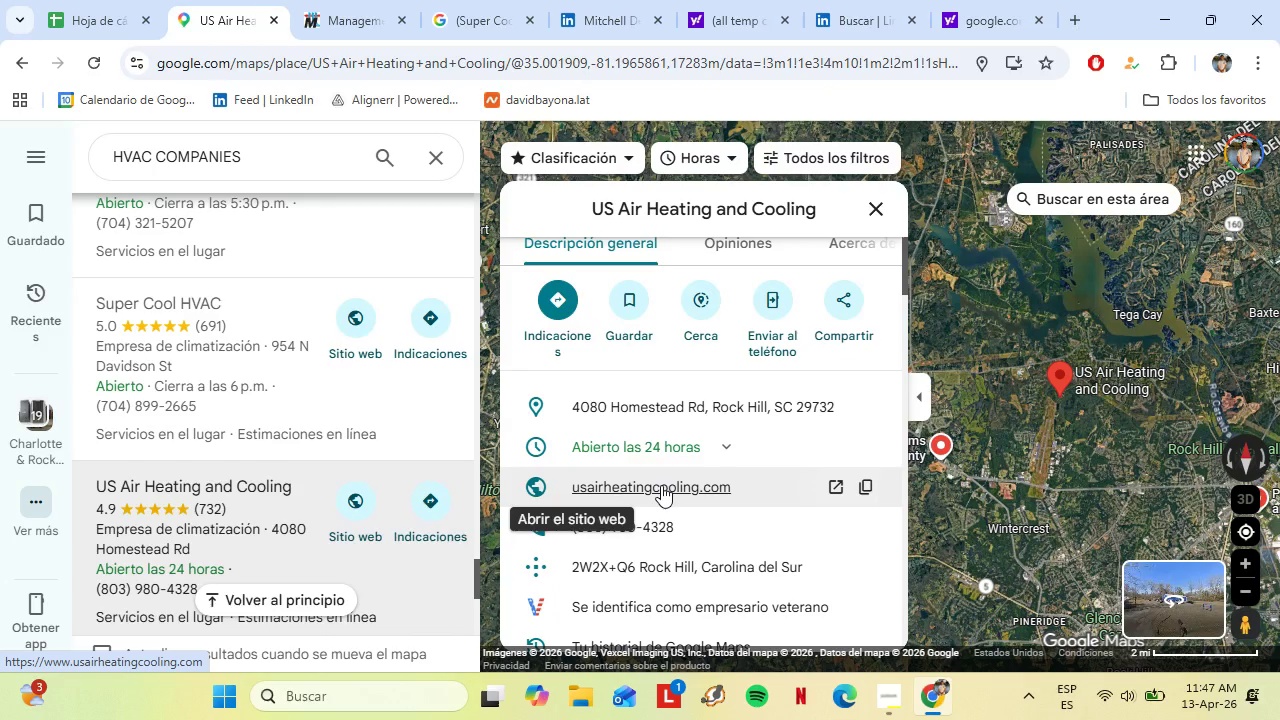 
left_click([661, 485])
 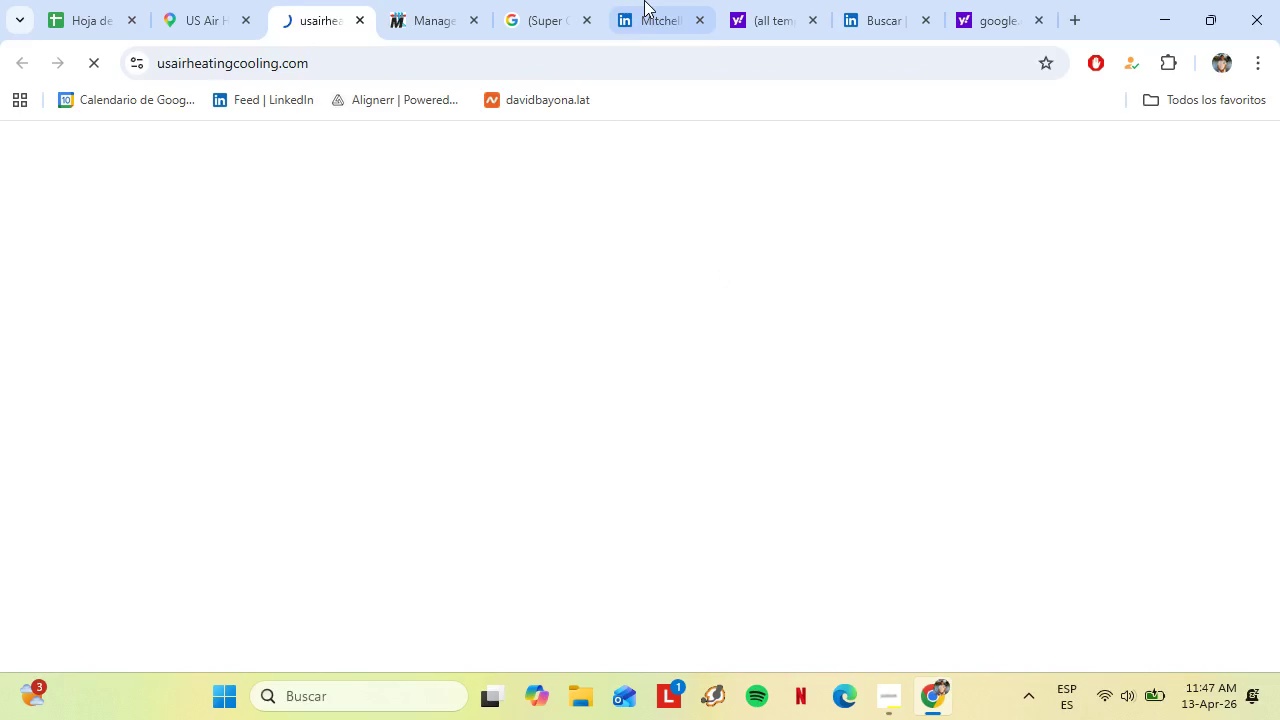 
double_click([538, 0])
 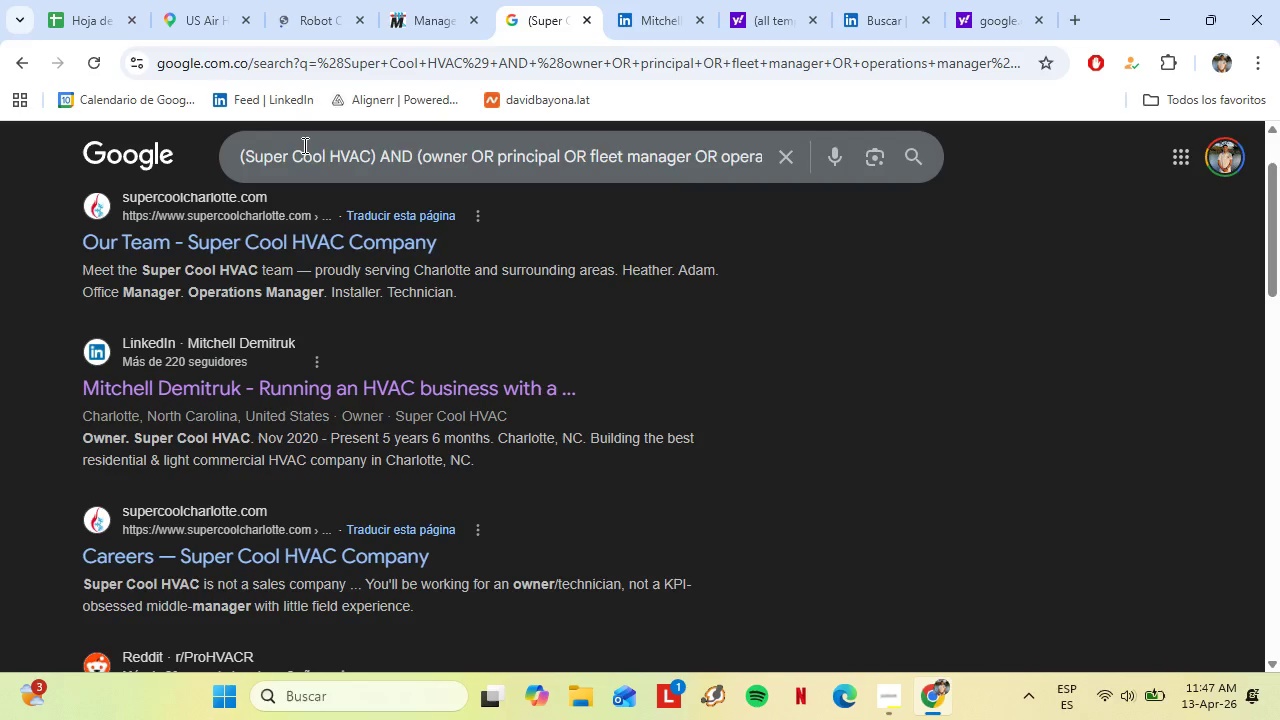 
left_click([304, 145])
 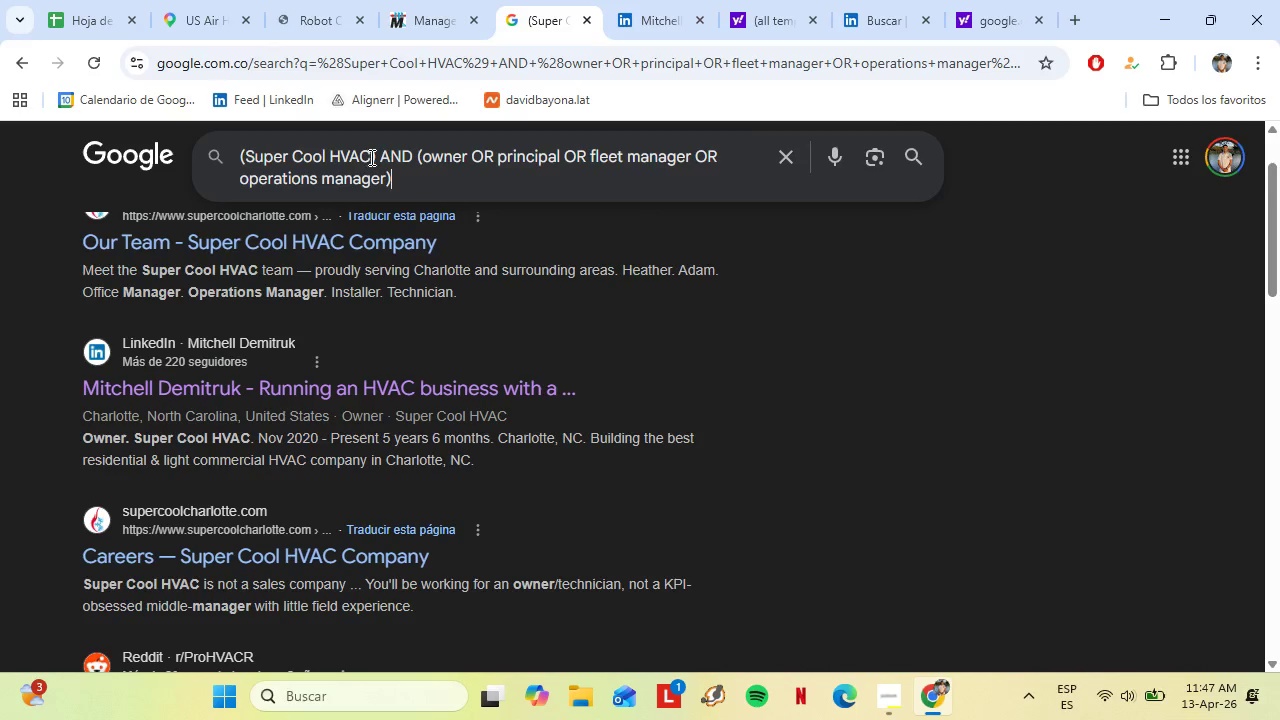 
left_click_drag(start_coordinate=[371, 157], to_coordinate=[248, 150])
 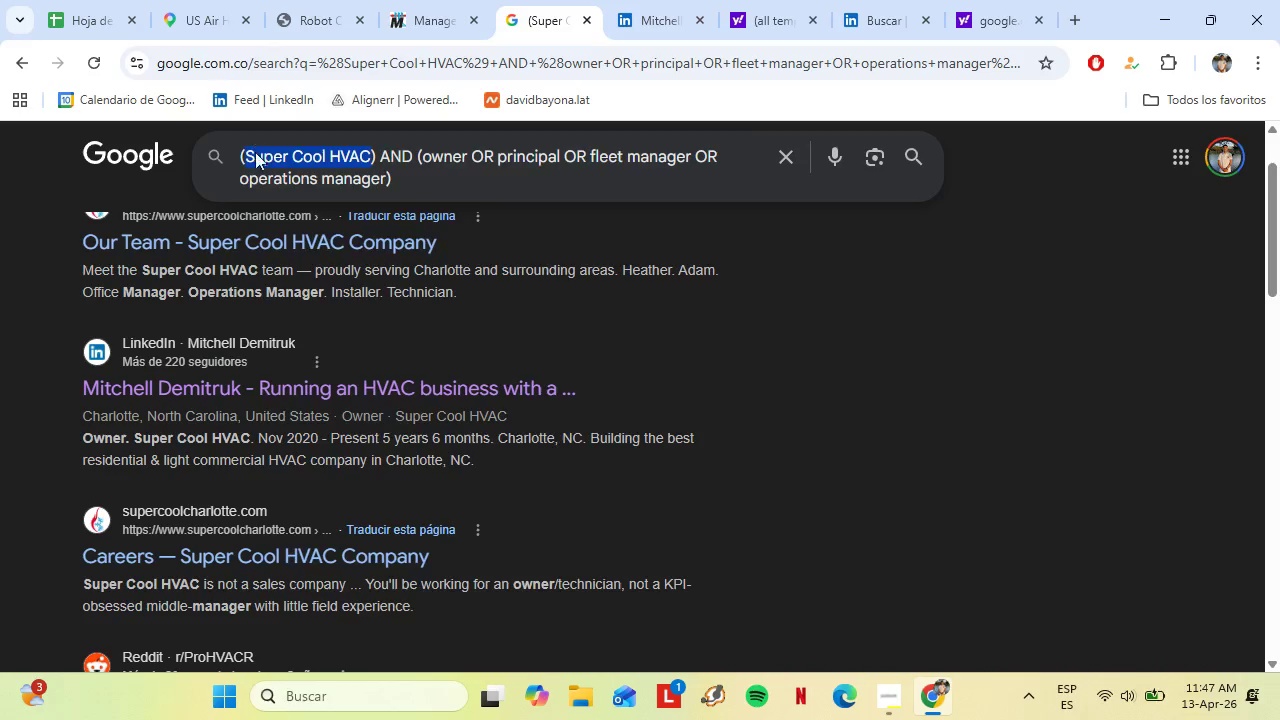 
right_click([255, 152])
 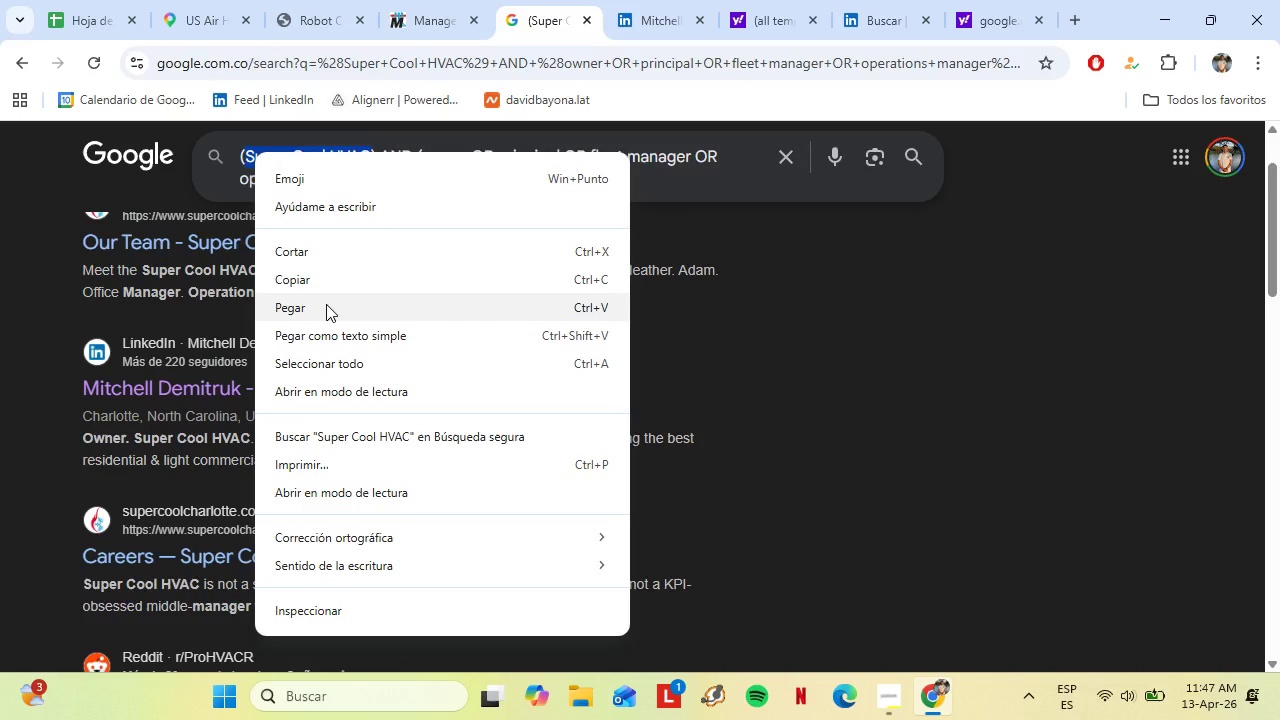 
left_click([326, 304])
 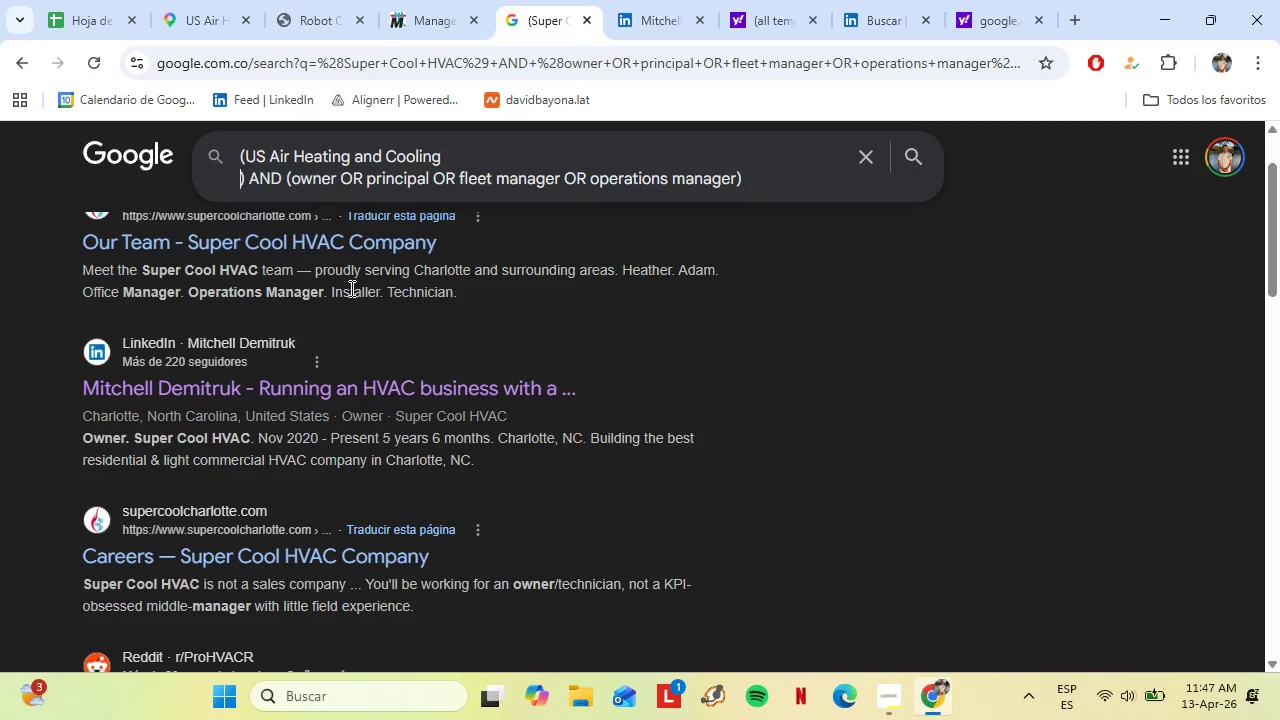 
key(Backspace)
 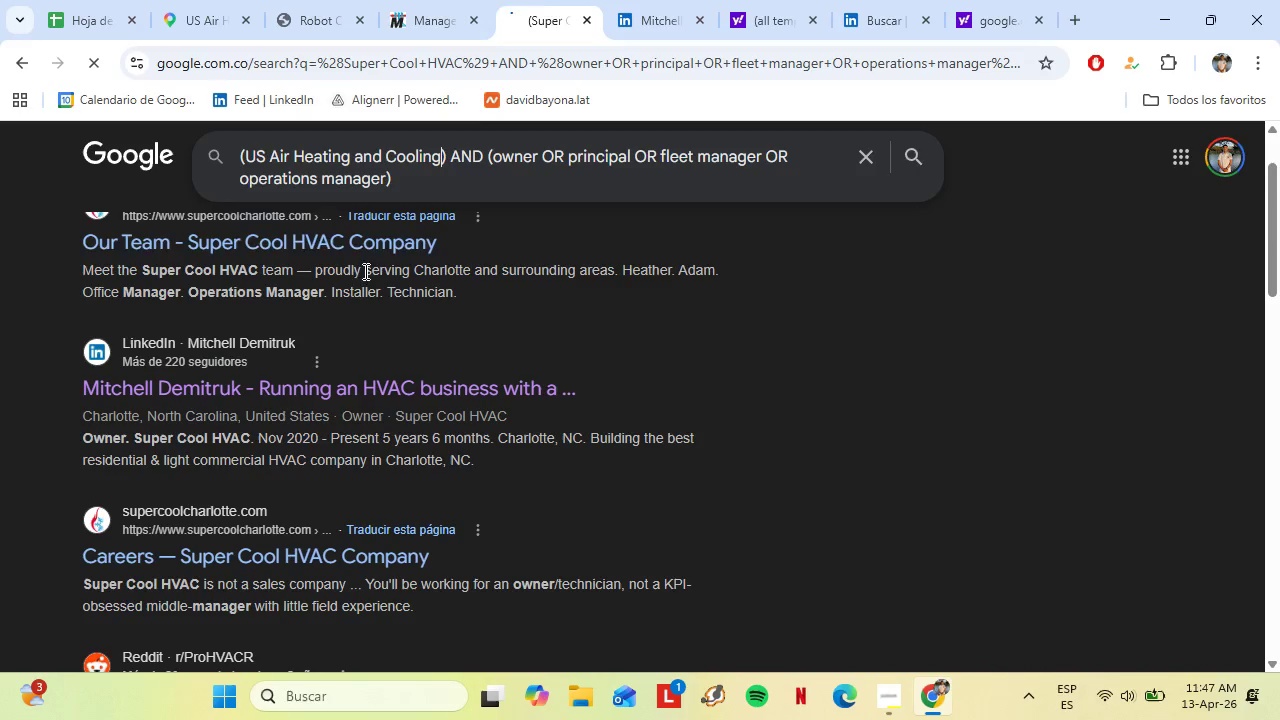 
key(Enter)
 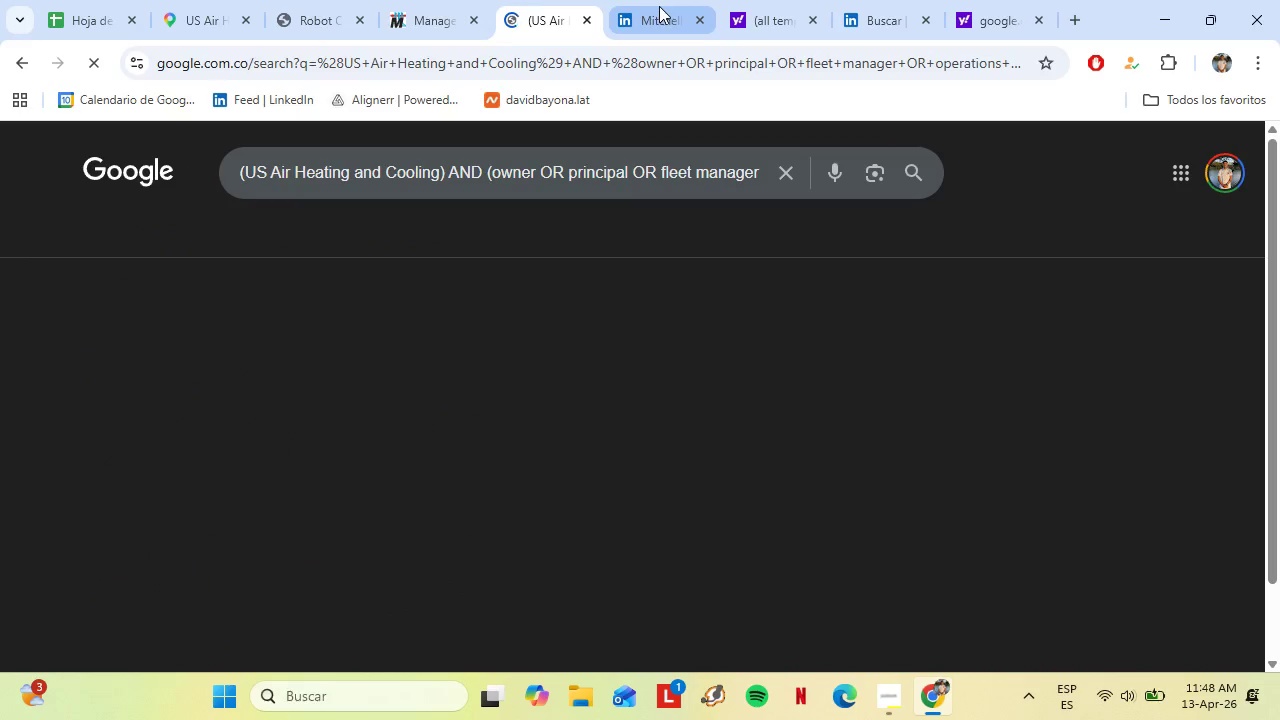 
left_click([659, 6])
 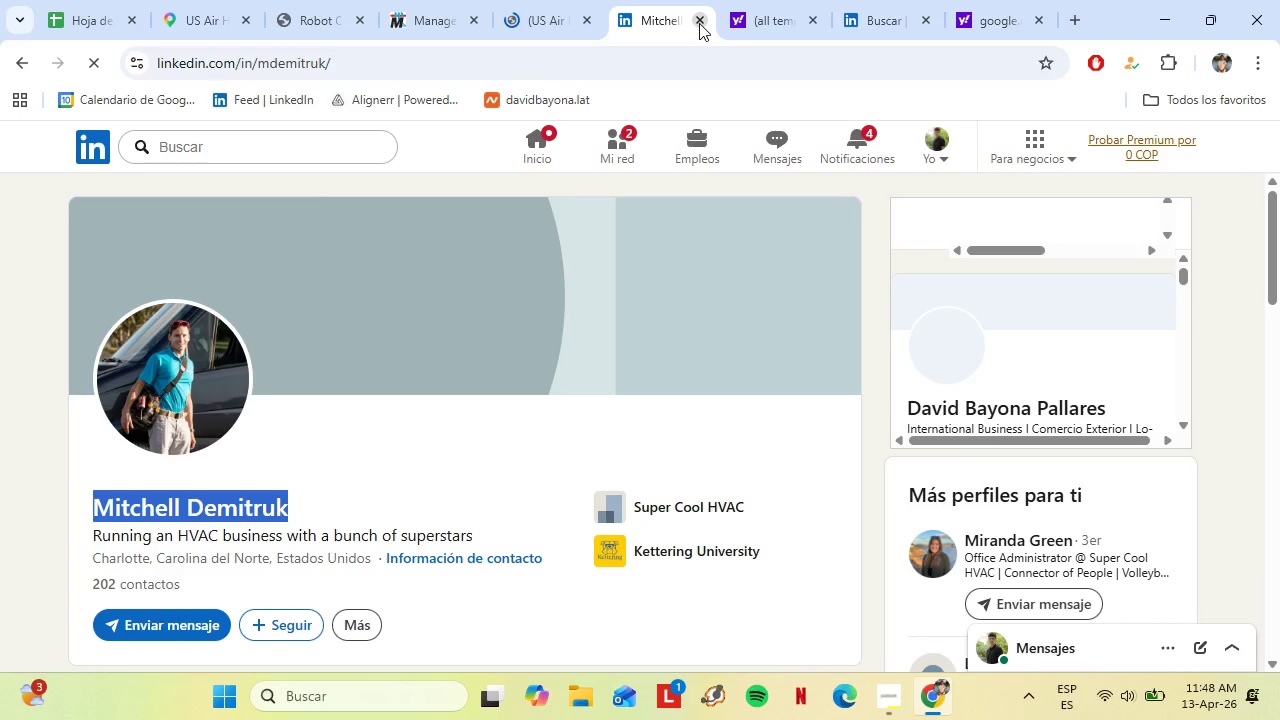 
left_click([699, 23])
 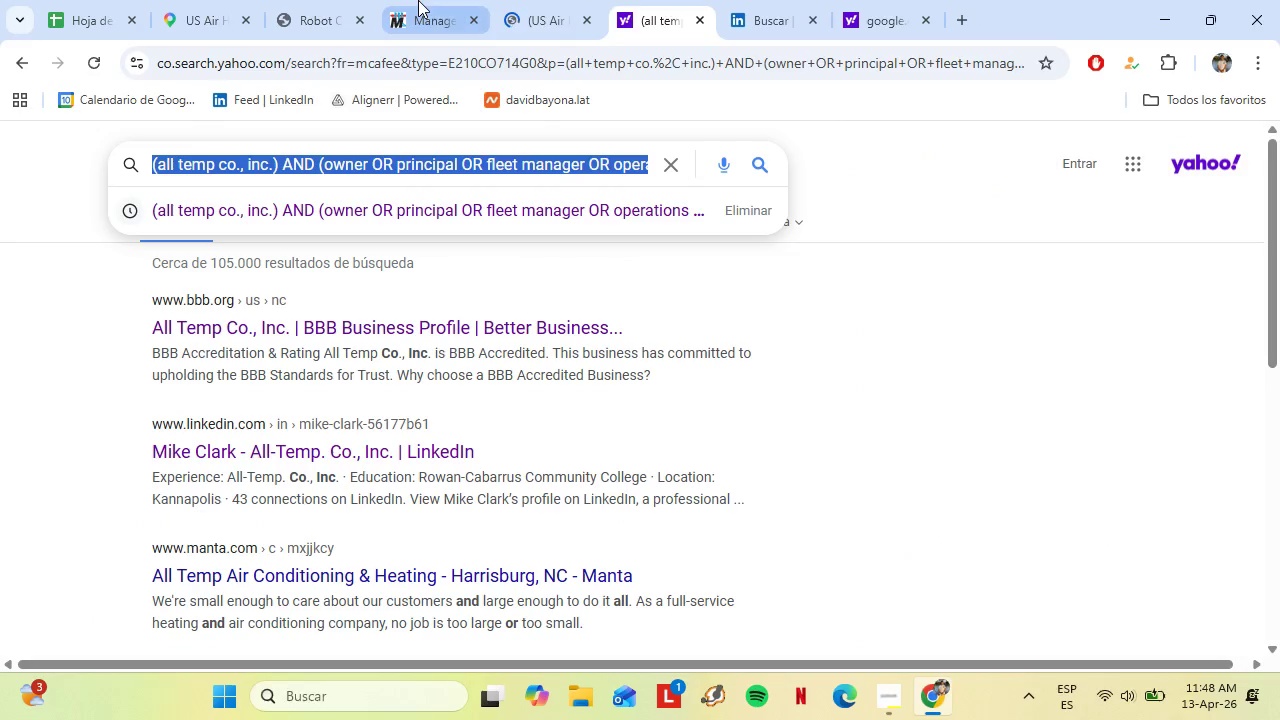 
left_click([418, 0])
 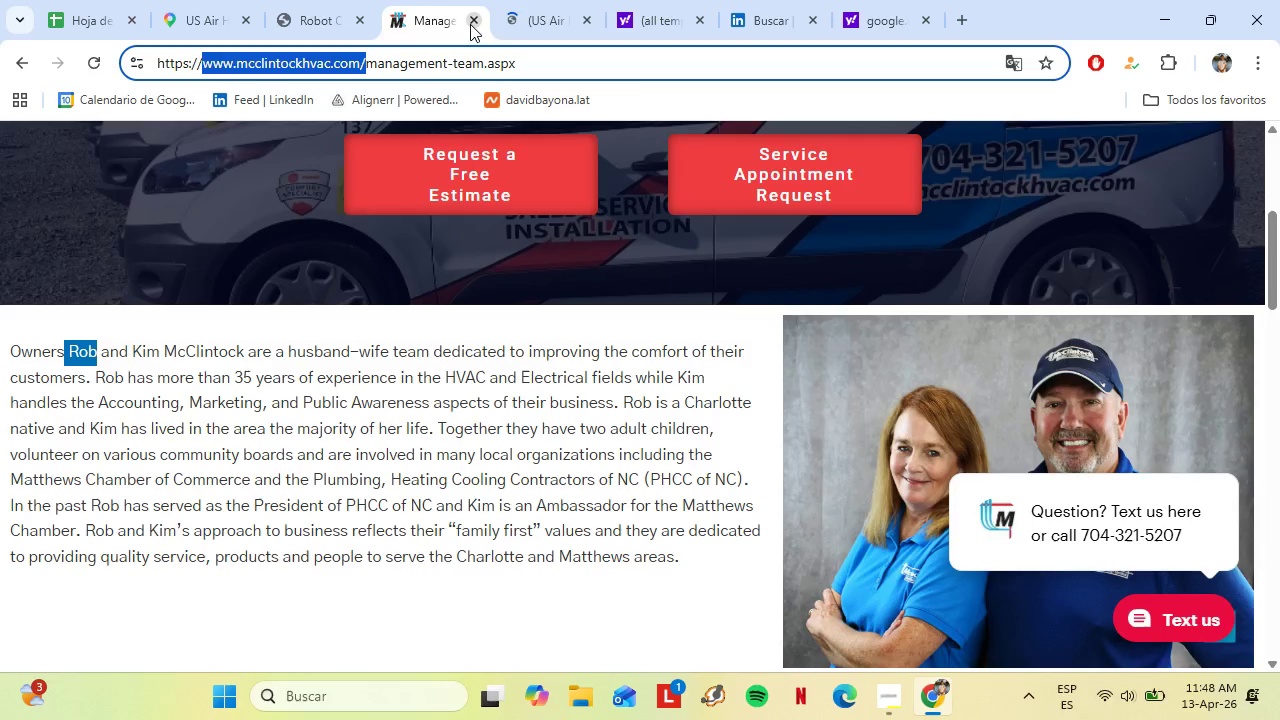 
left_click([470, 23])
 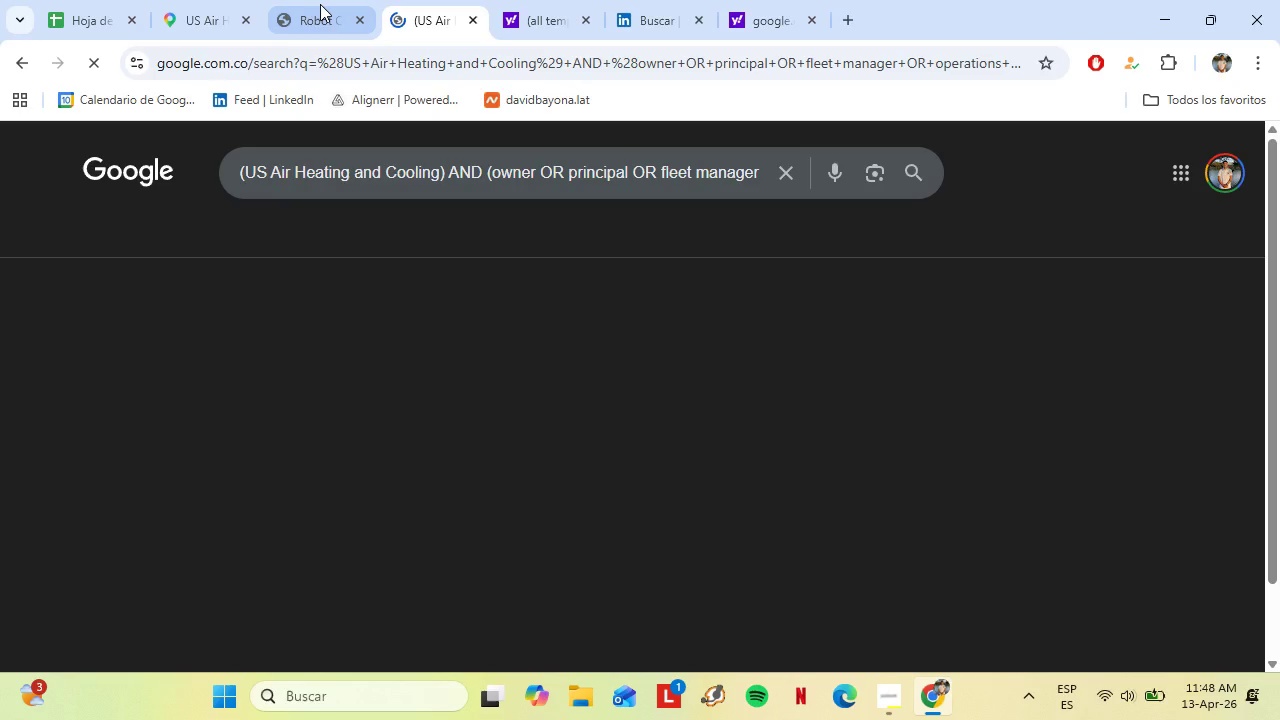 
left_click([317, 3])
 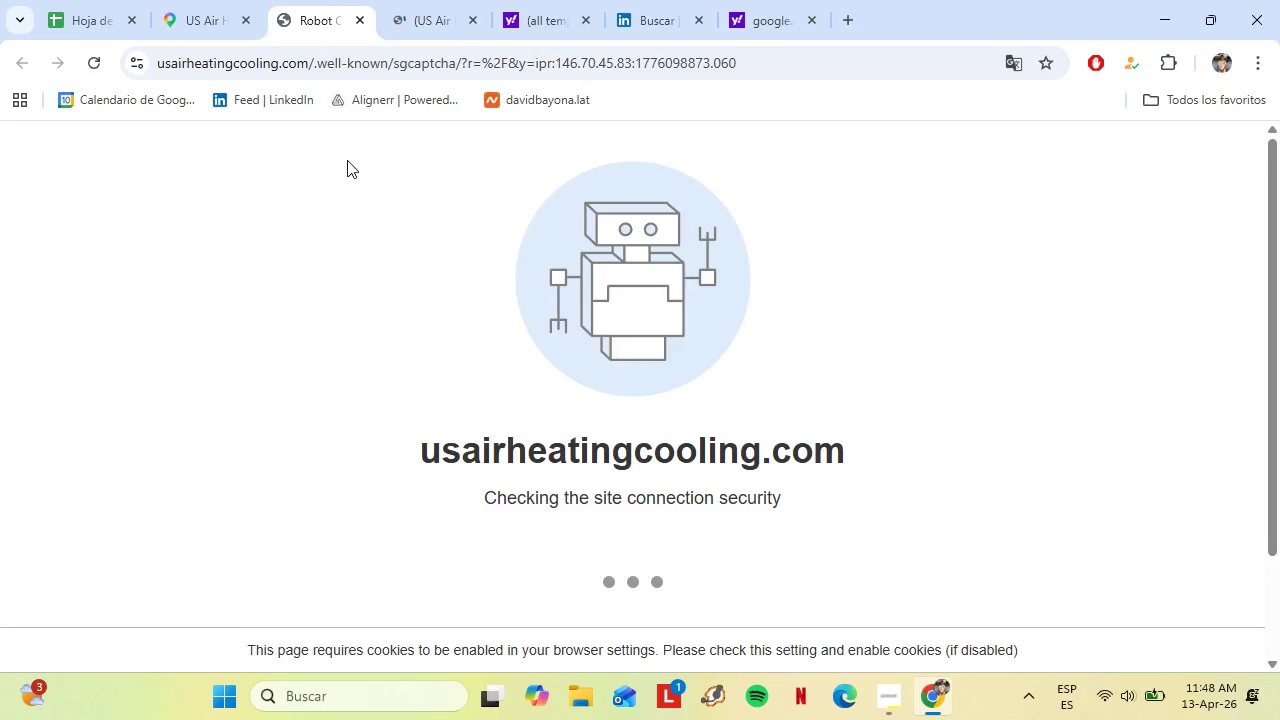 
left_click_drag(start_coordinate=[556, 433], to_coordinate=[556, 441])
 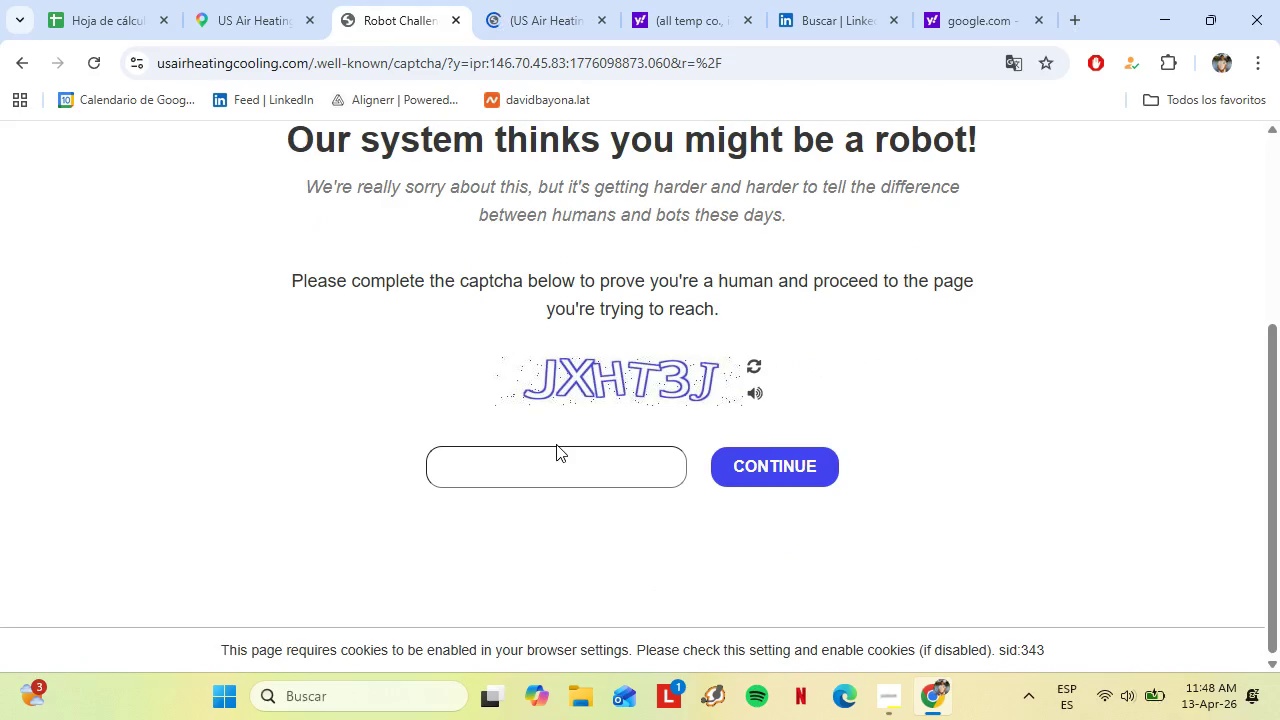 
scroll: coordinate [569, 361], scroll_direction: down, amount: 3.0
 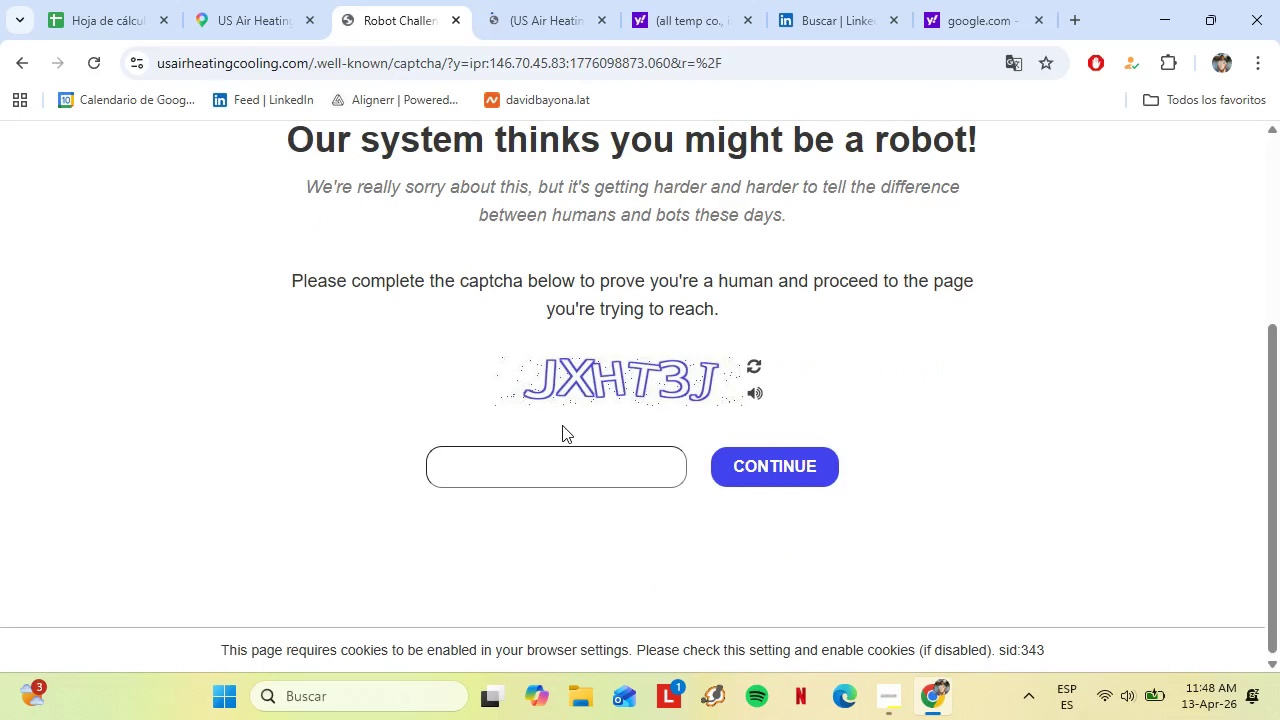 
double_click([556, 444])
 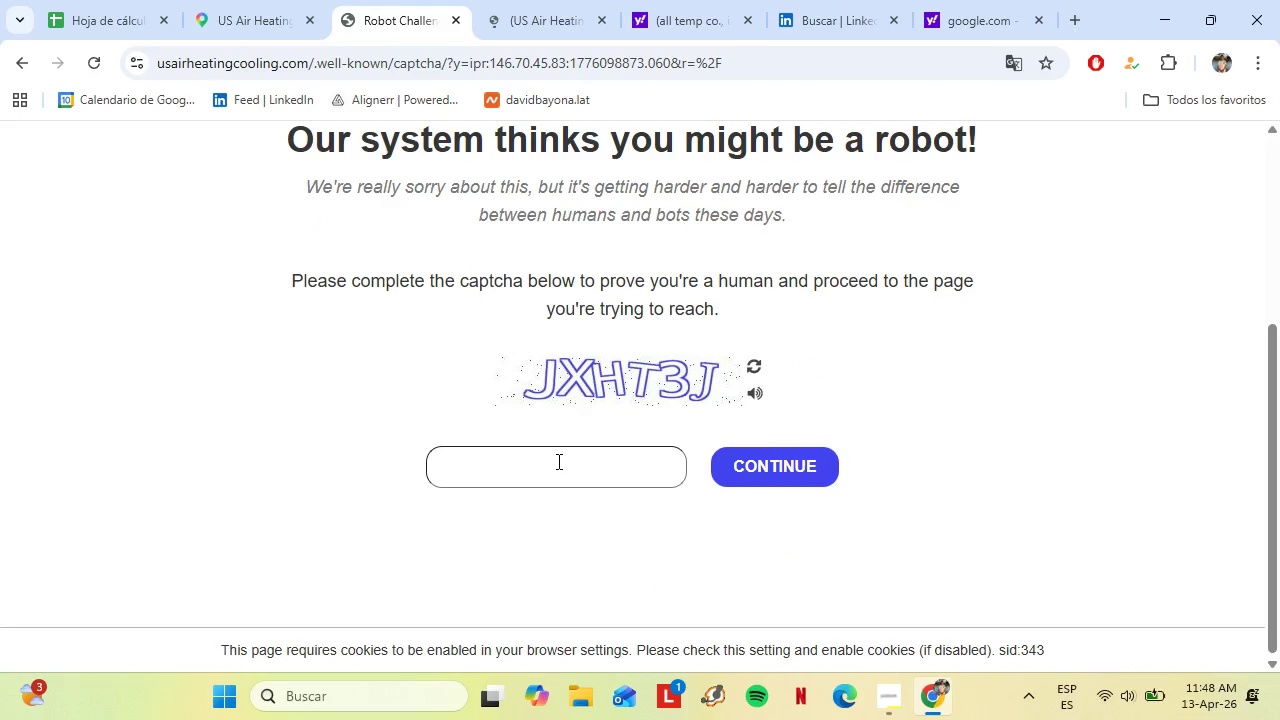 
left_click([557, 461])
 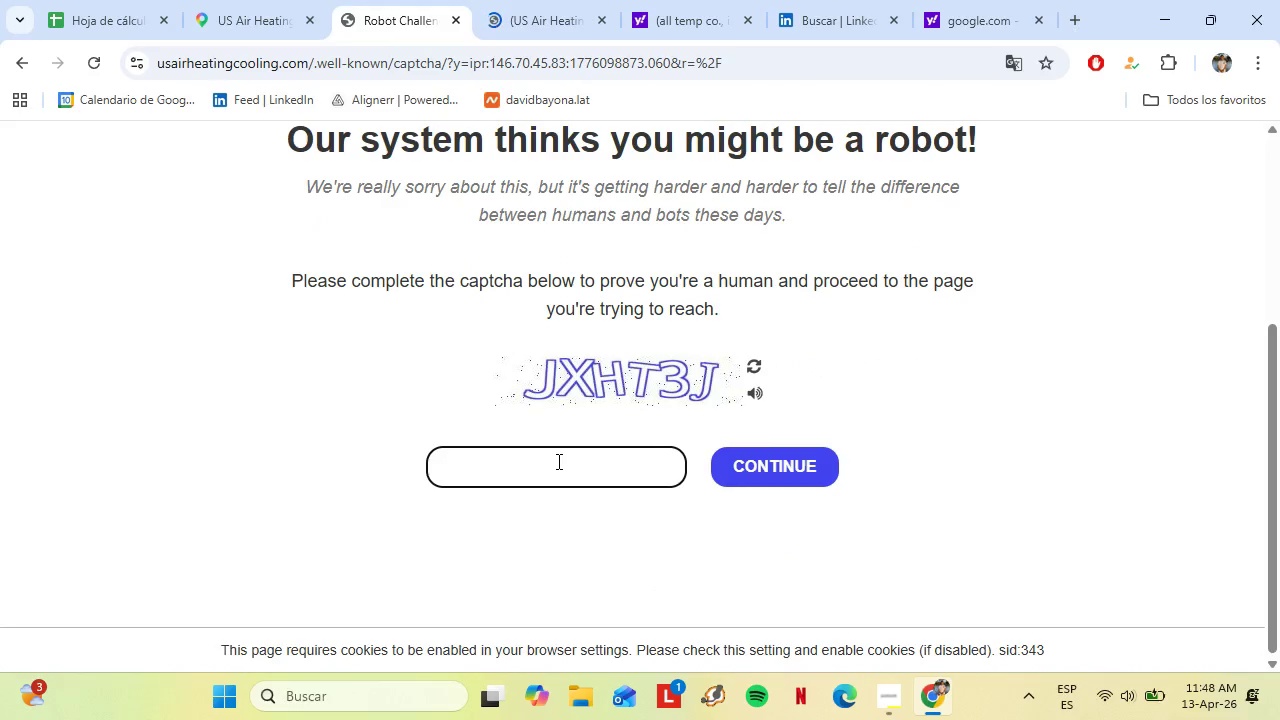 
type(JXHT3J)
 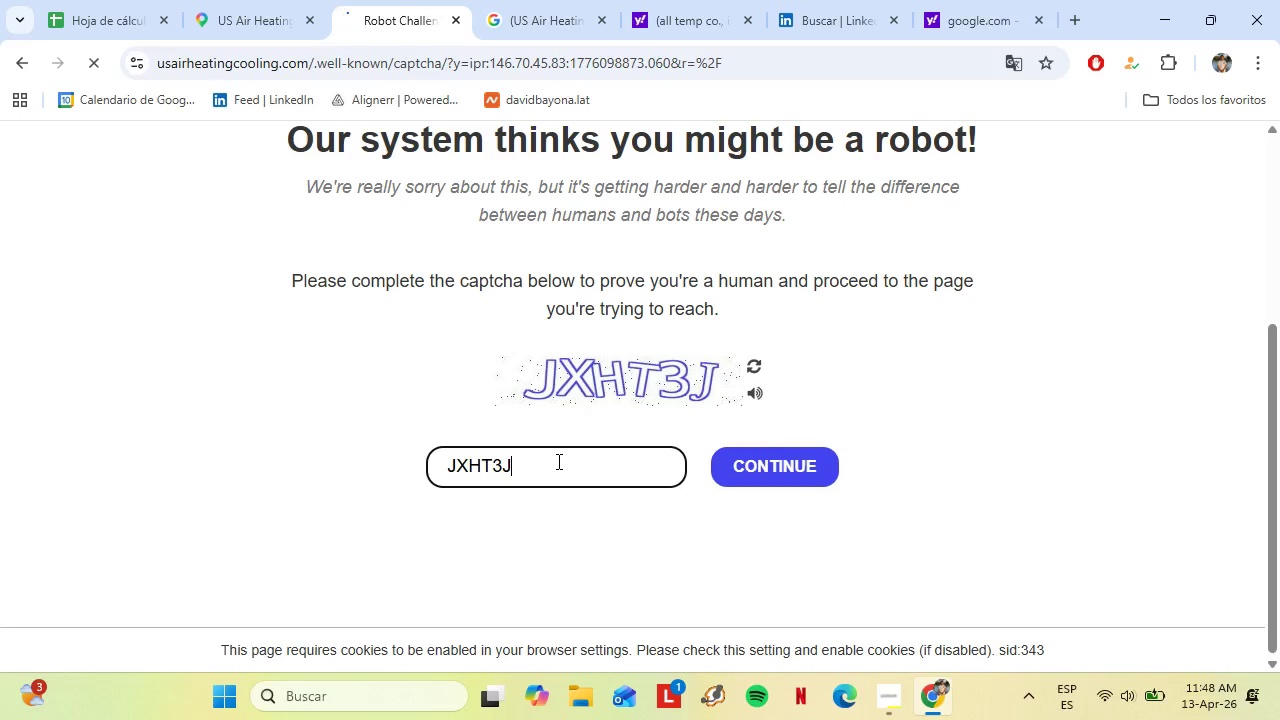 
key(Enter)
 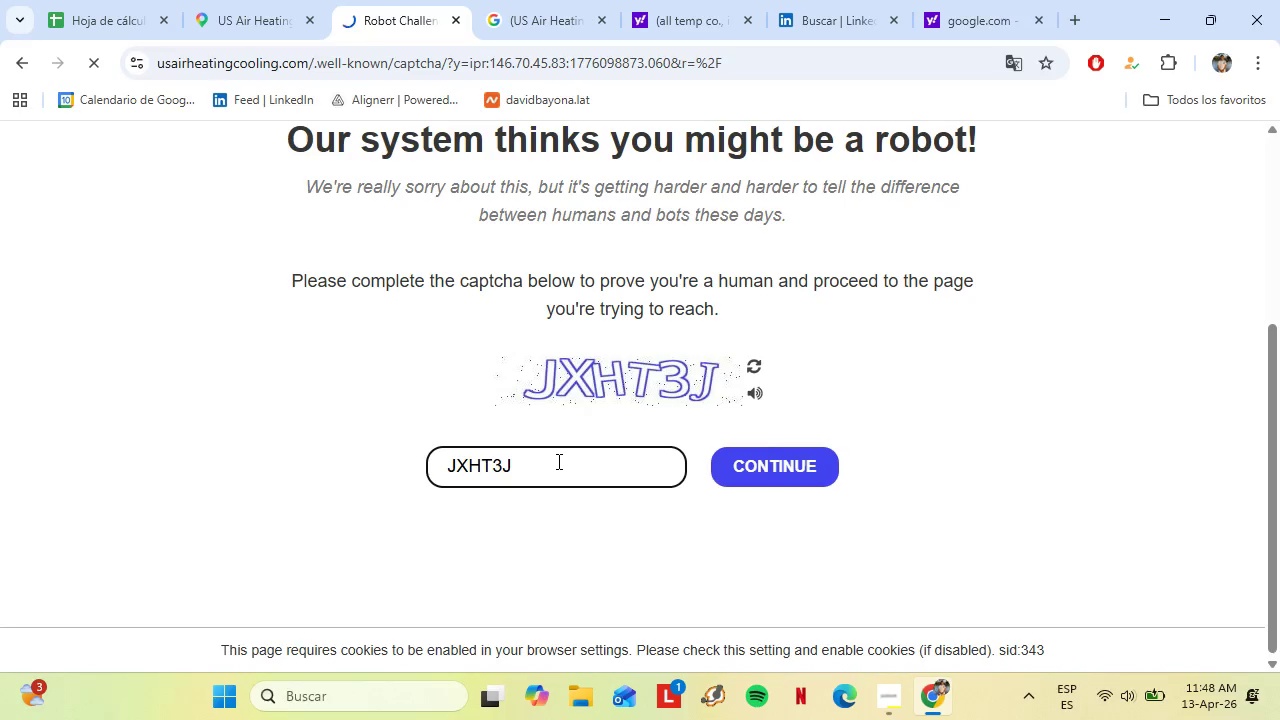 
key(CapsLock)
 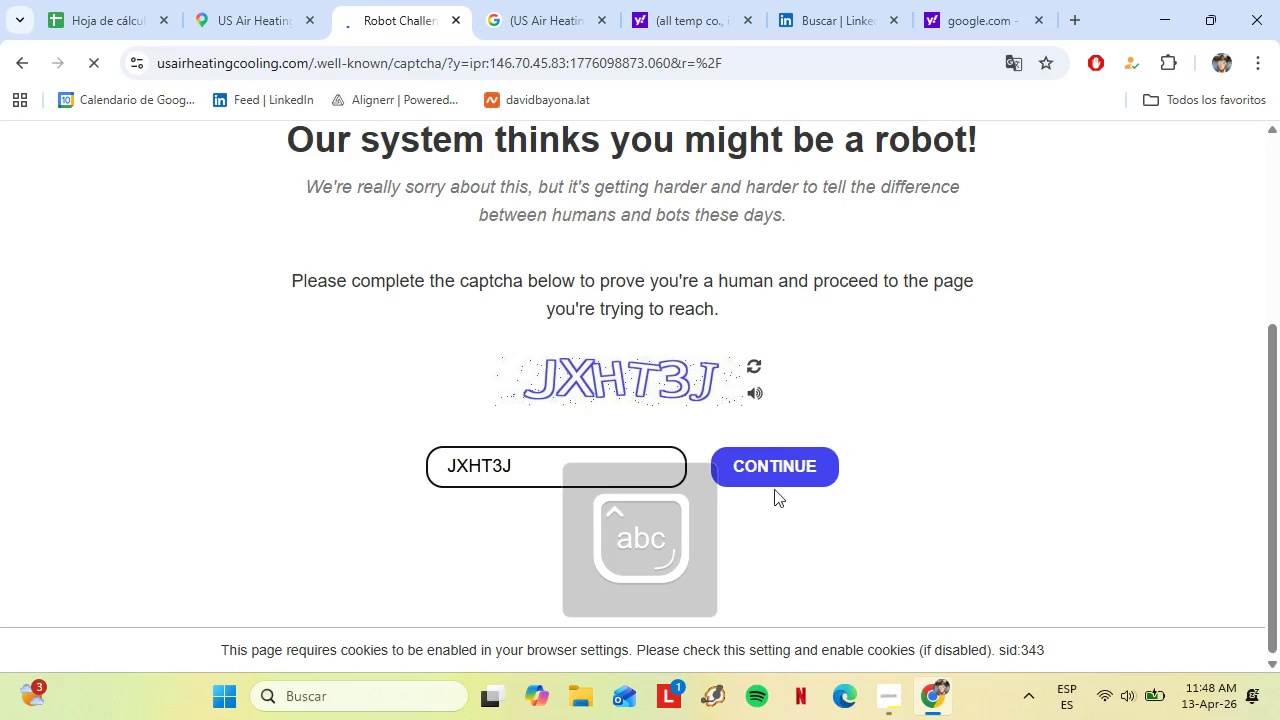 
left_click([779, 466])
 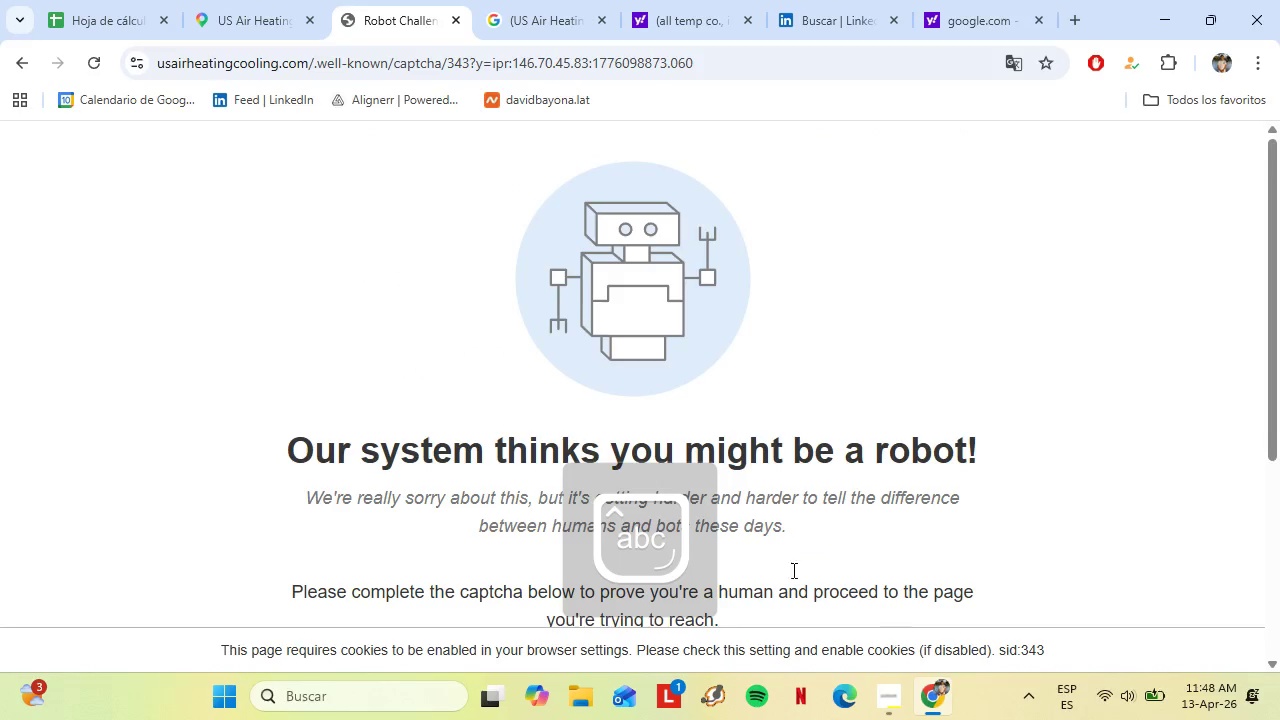 
scroll: coordinate [666, 381], scroll_direction: down, amount: 4.0
 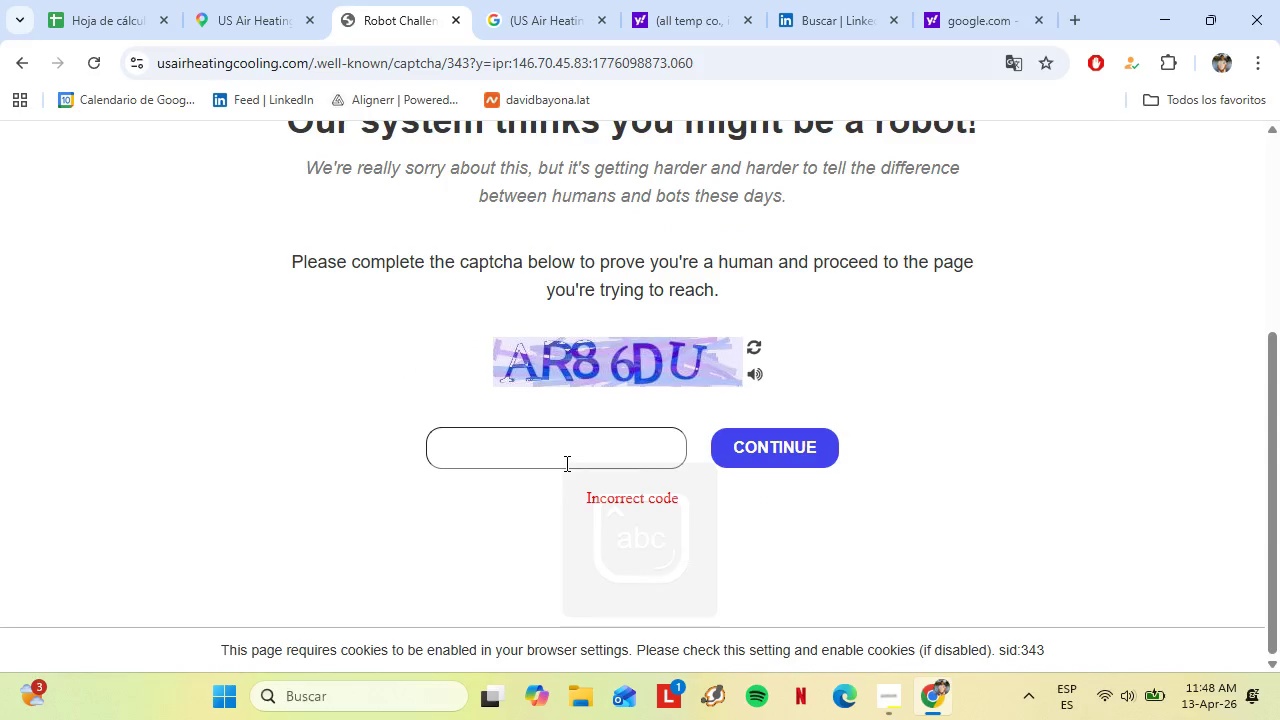 
left_click([565, 463])
 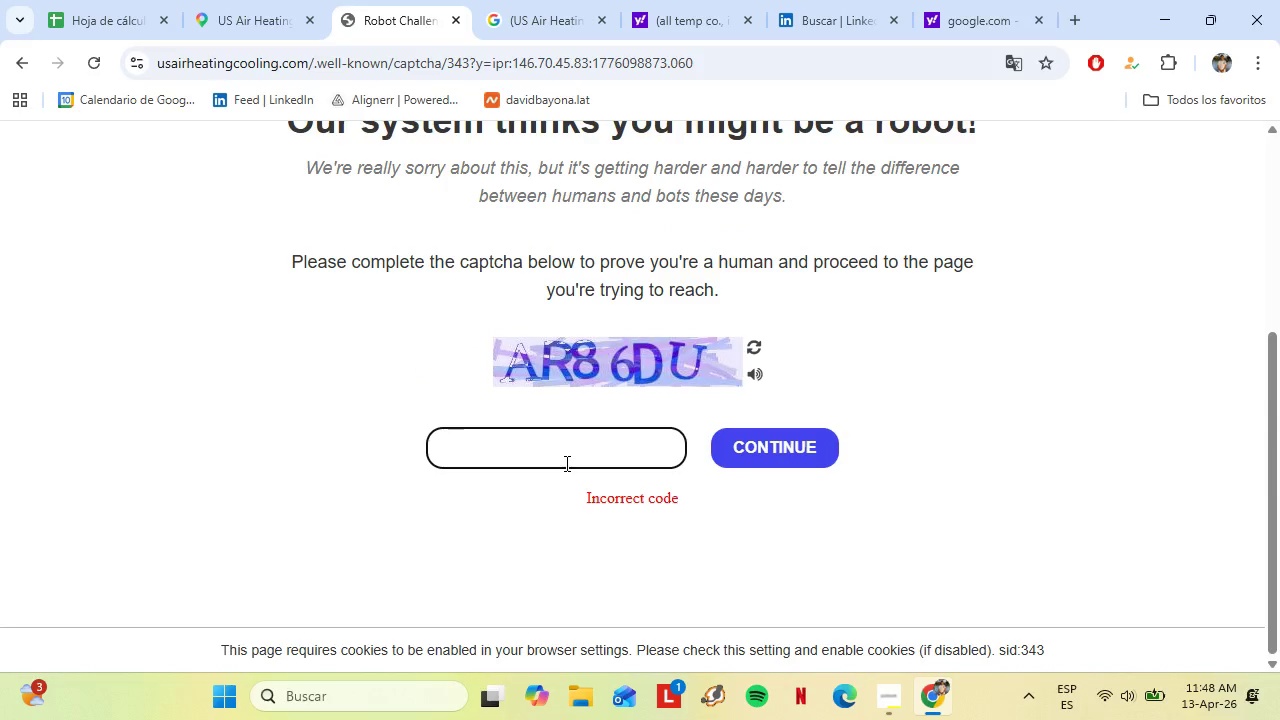 
type(AR86DU)
 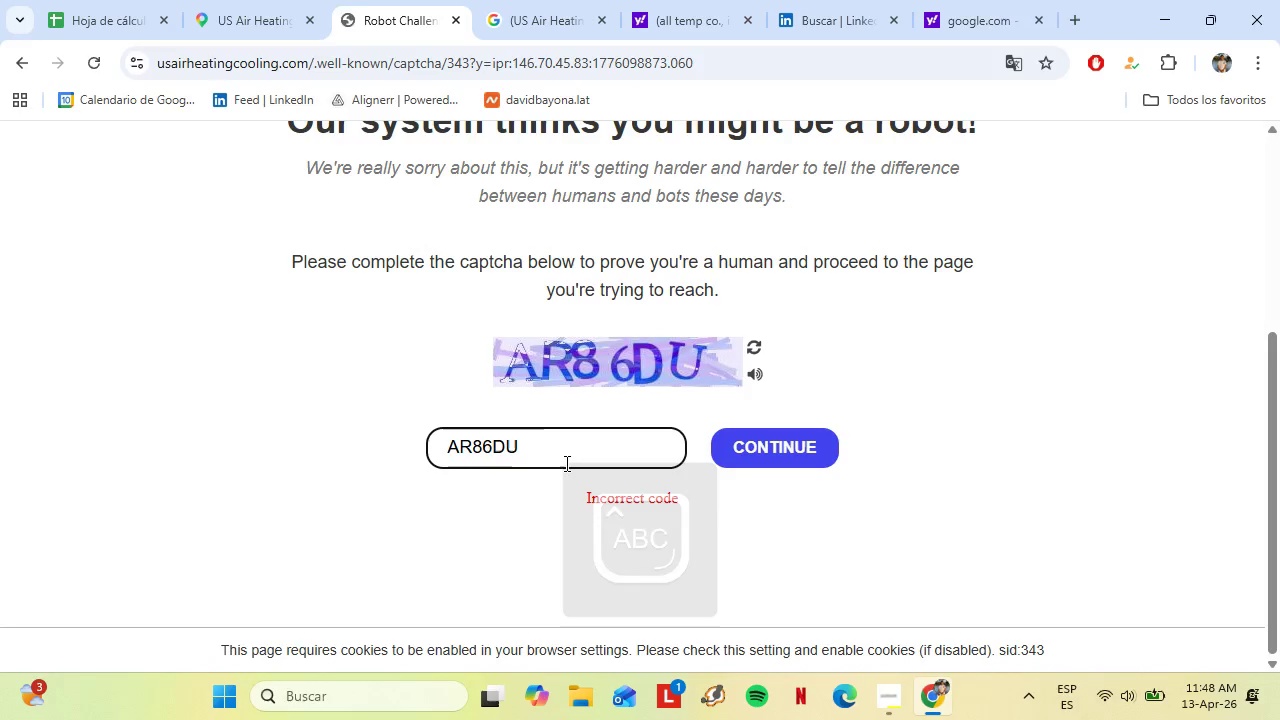 
key(Enter)
 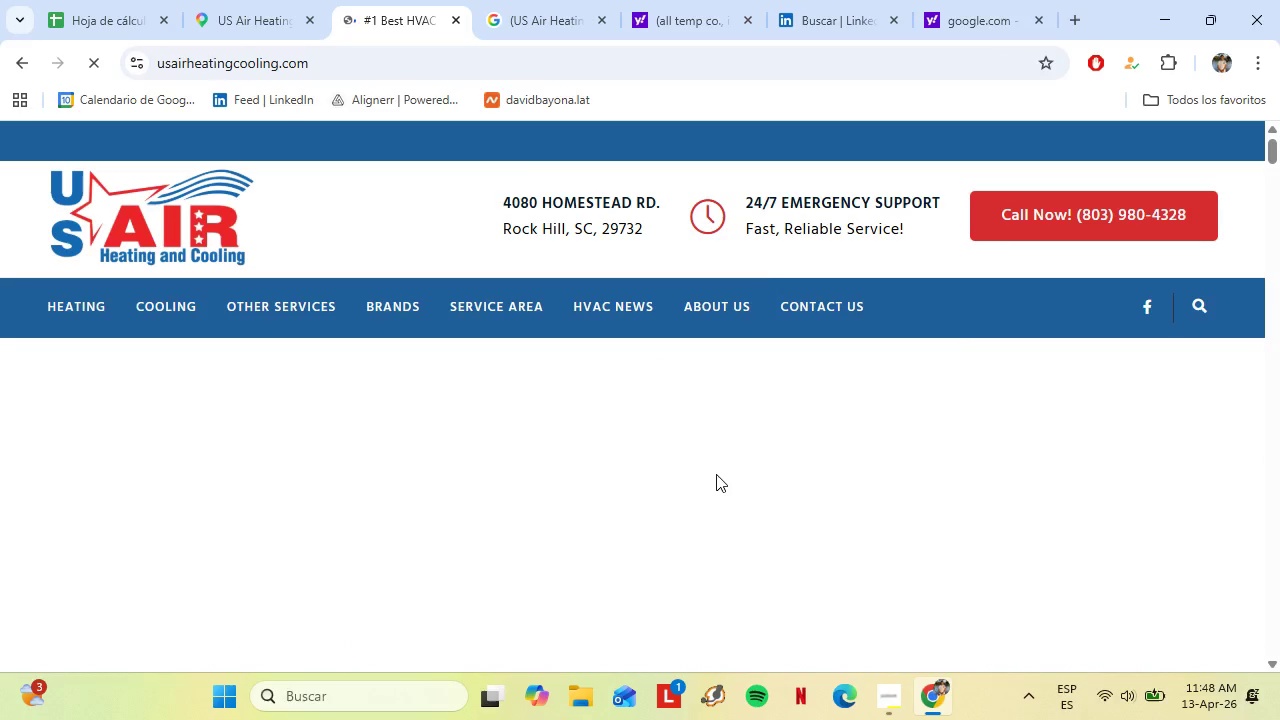 
left_click([724, 300])
 